 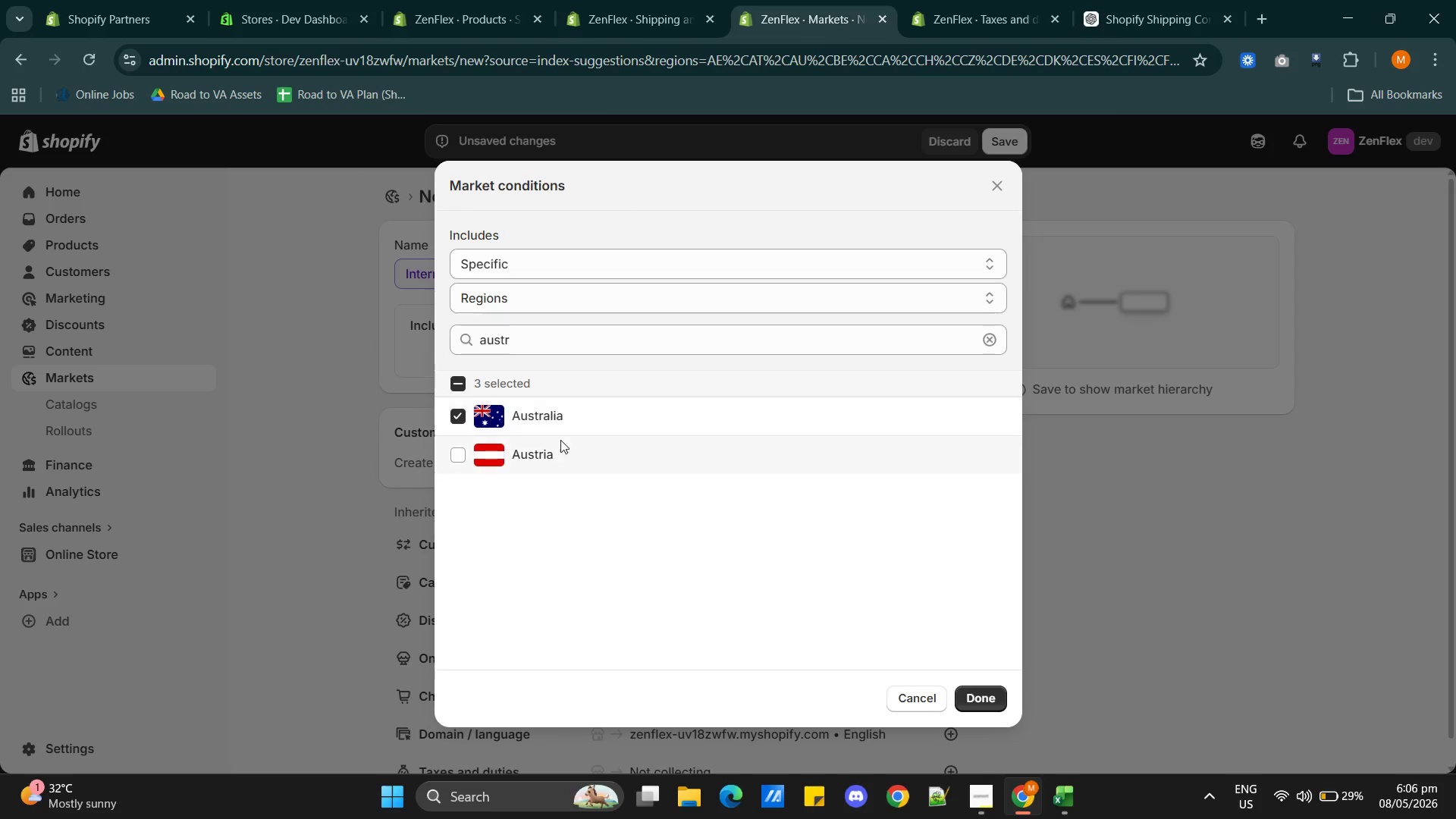 
left_click([968, 695])
 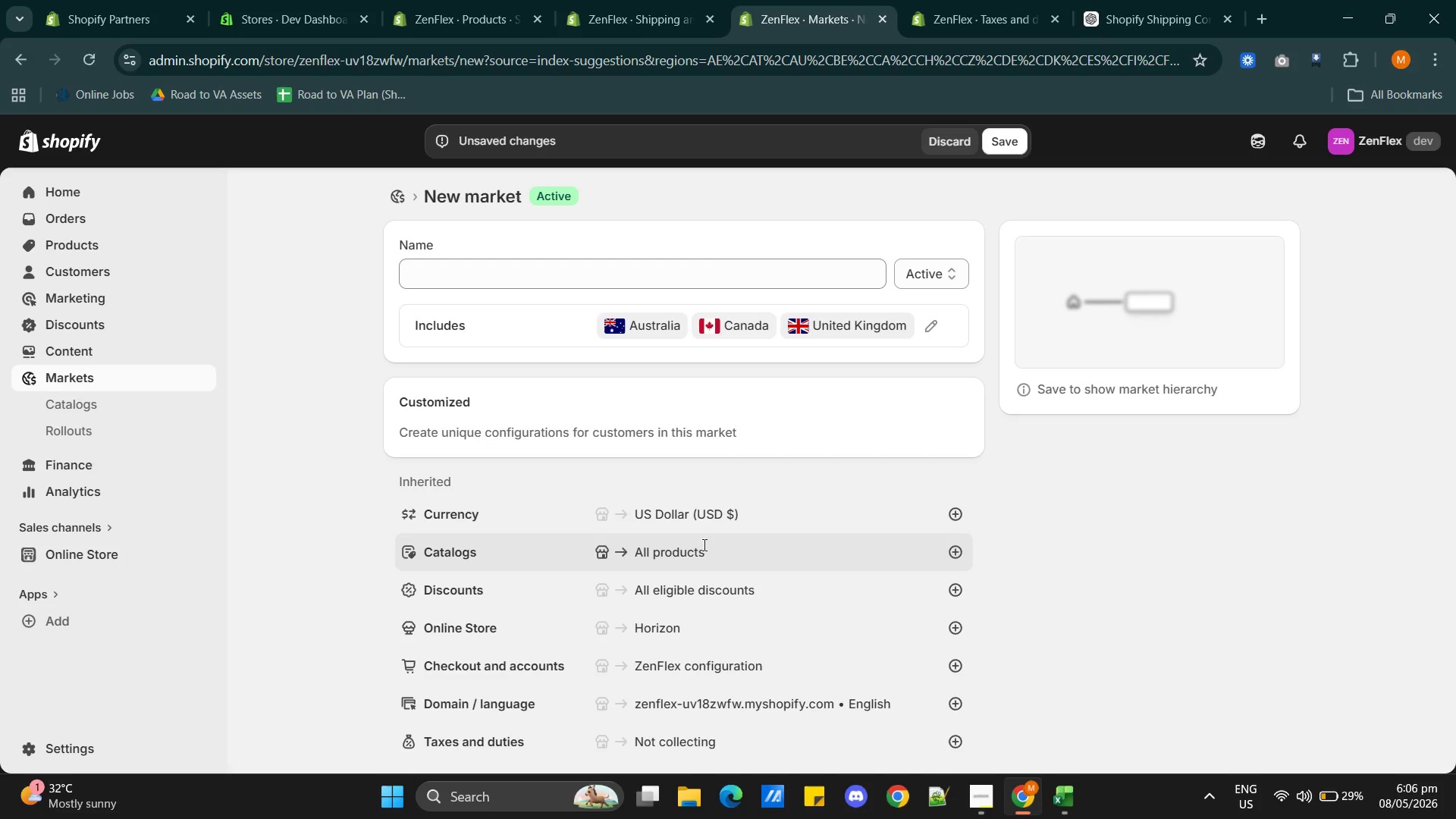 
wait(6.72)
 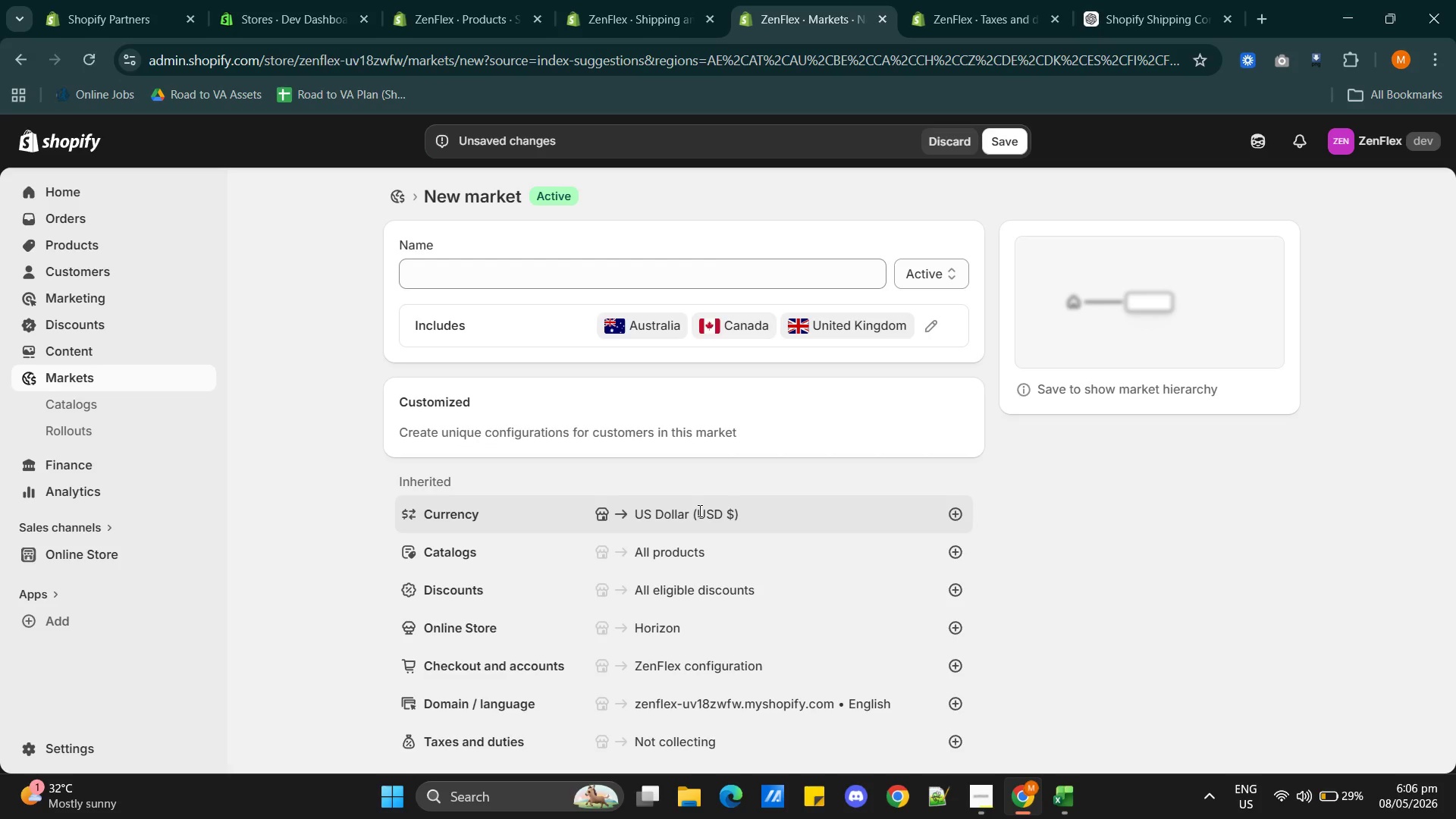 
left_click([479, 265])
 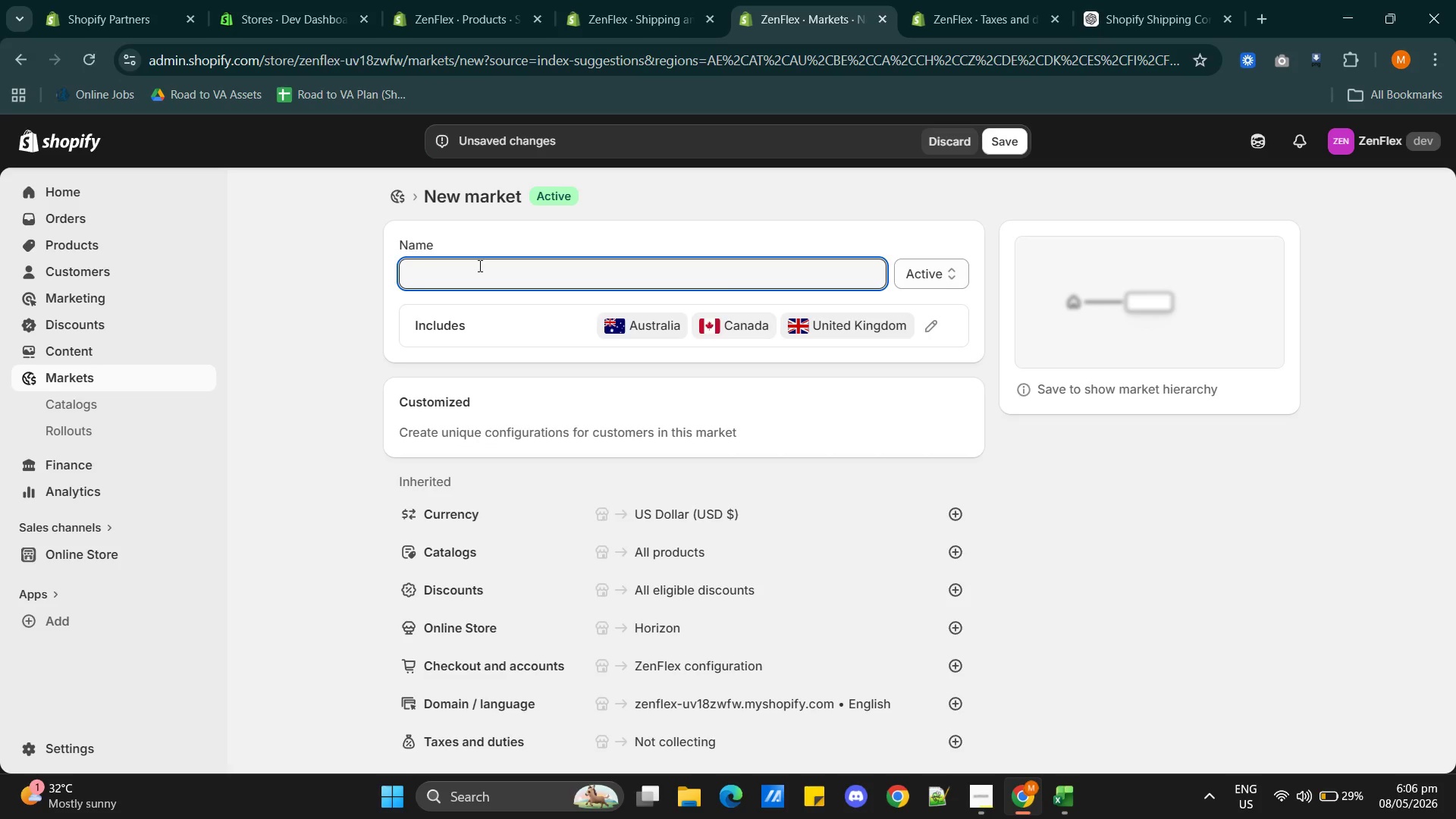 
type(International Wel;)
key(Backspace)
type(lness)
 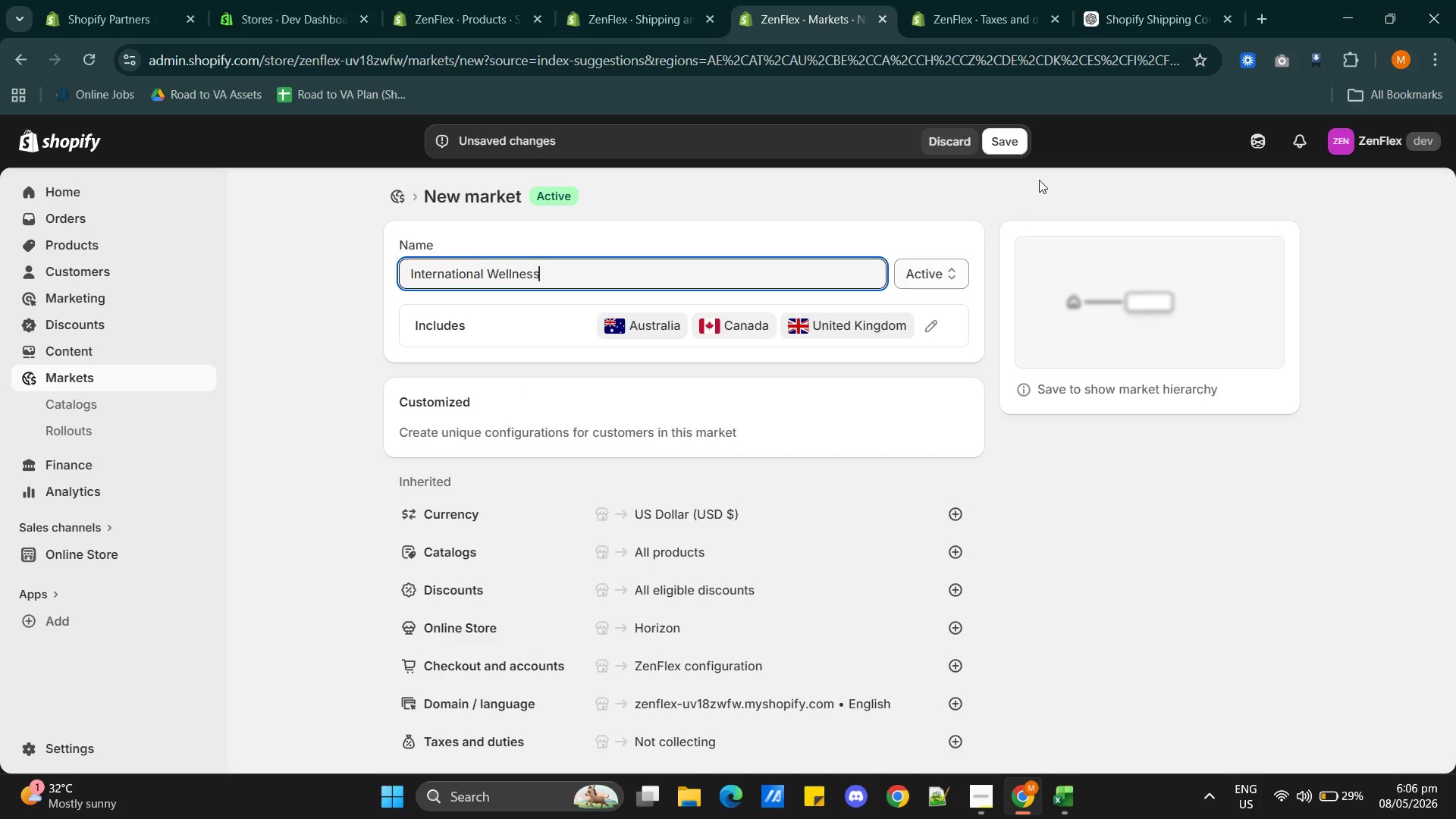 
scroll: coordinate [798, 594], scroll_direction: down, amount: 10.0
 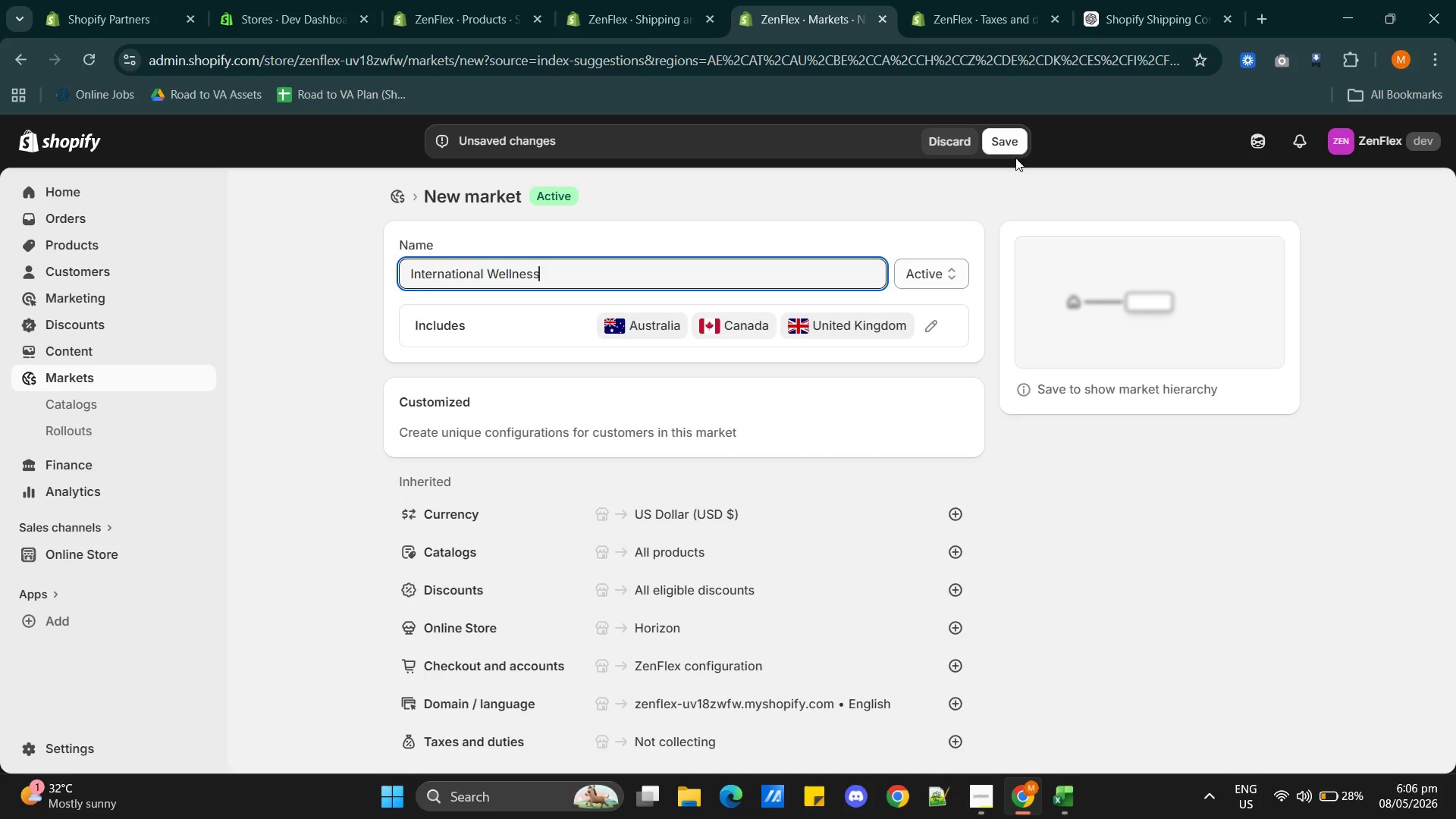 
left_click([1005, 136])
 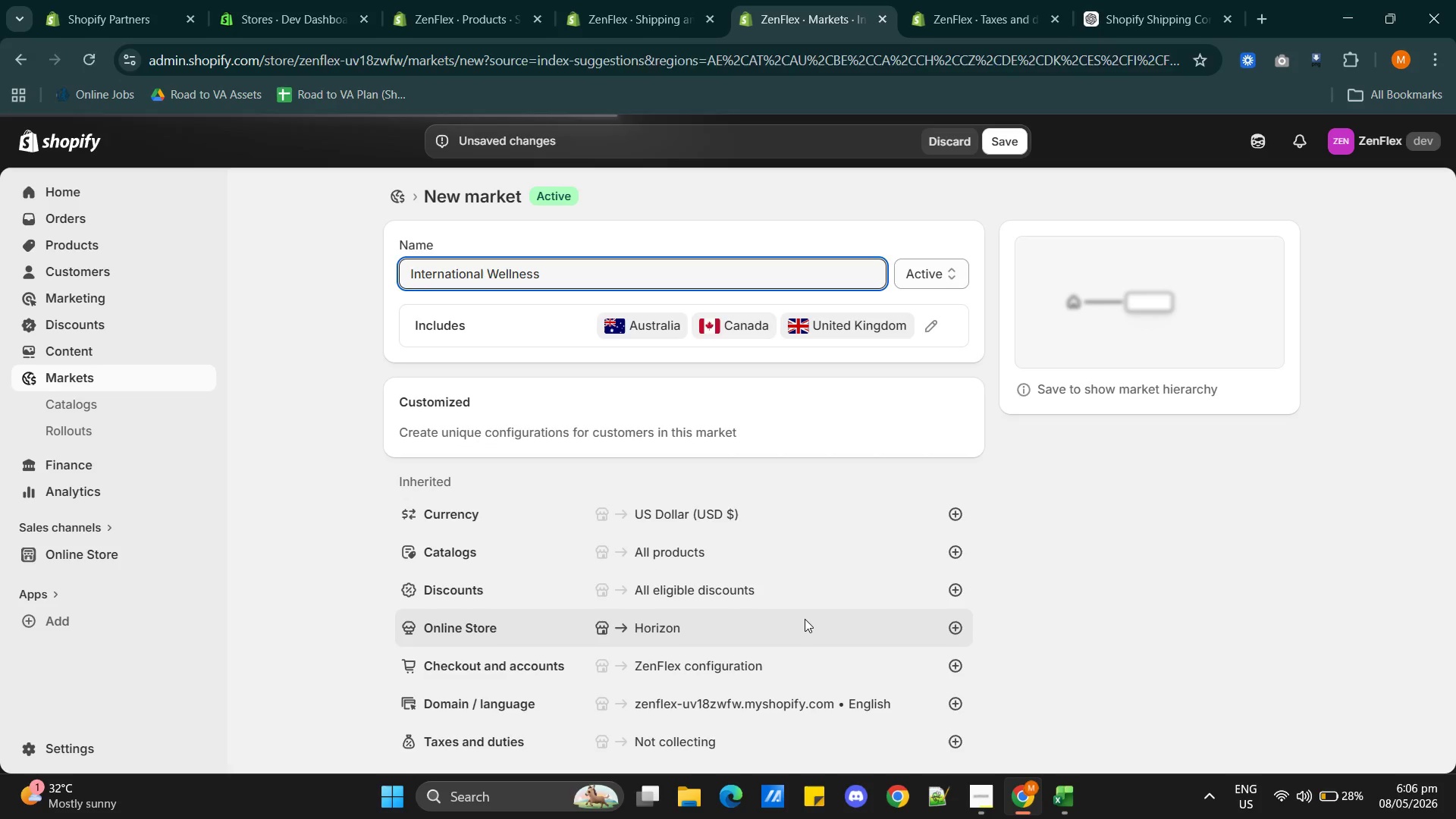 
mouse_move([795, 701])
 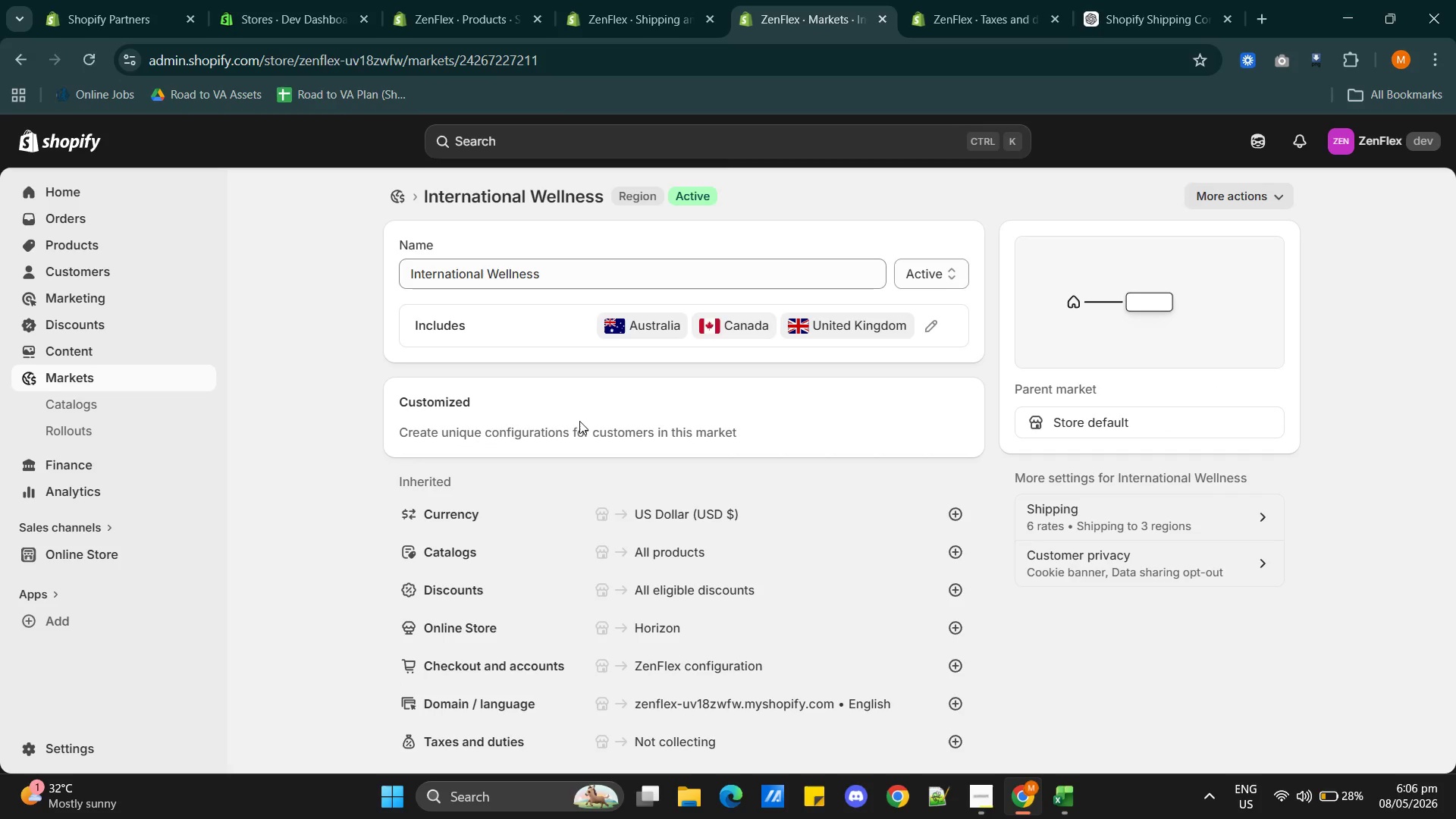 
wait(6.68)
 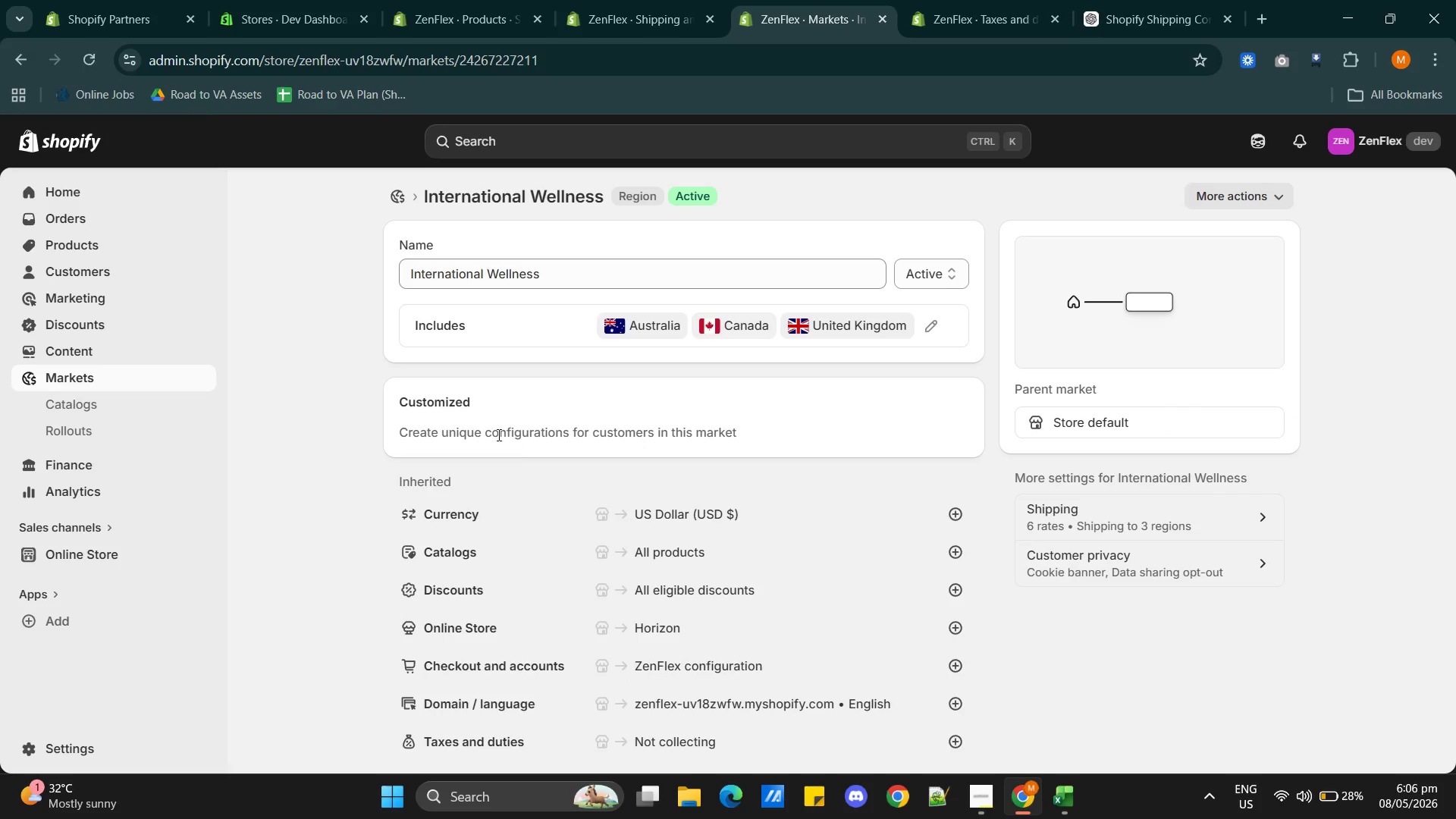 
left_click([664, 29])
 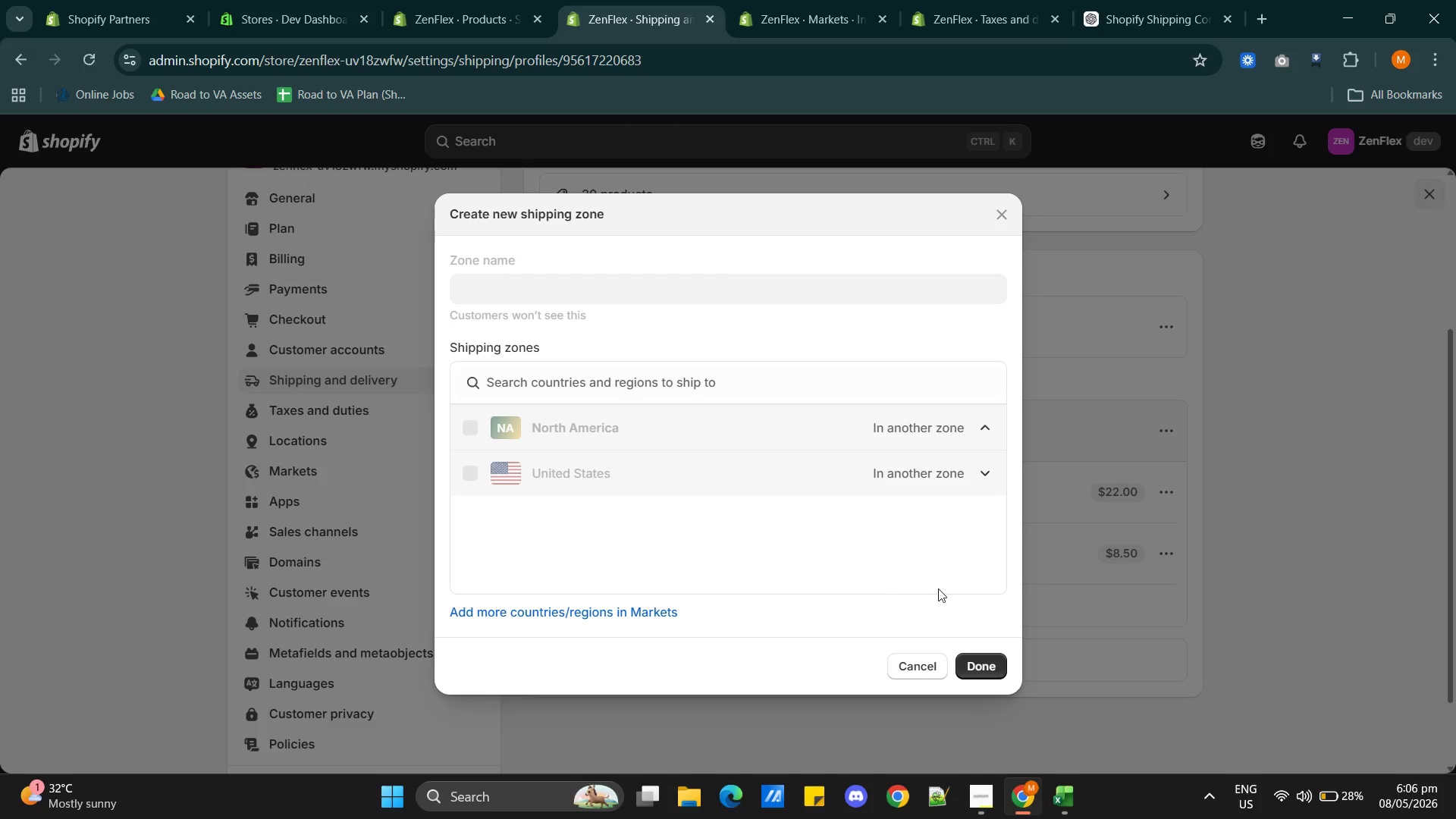 
left_click([924, 667])
 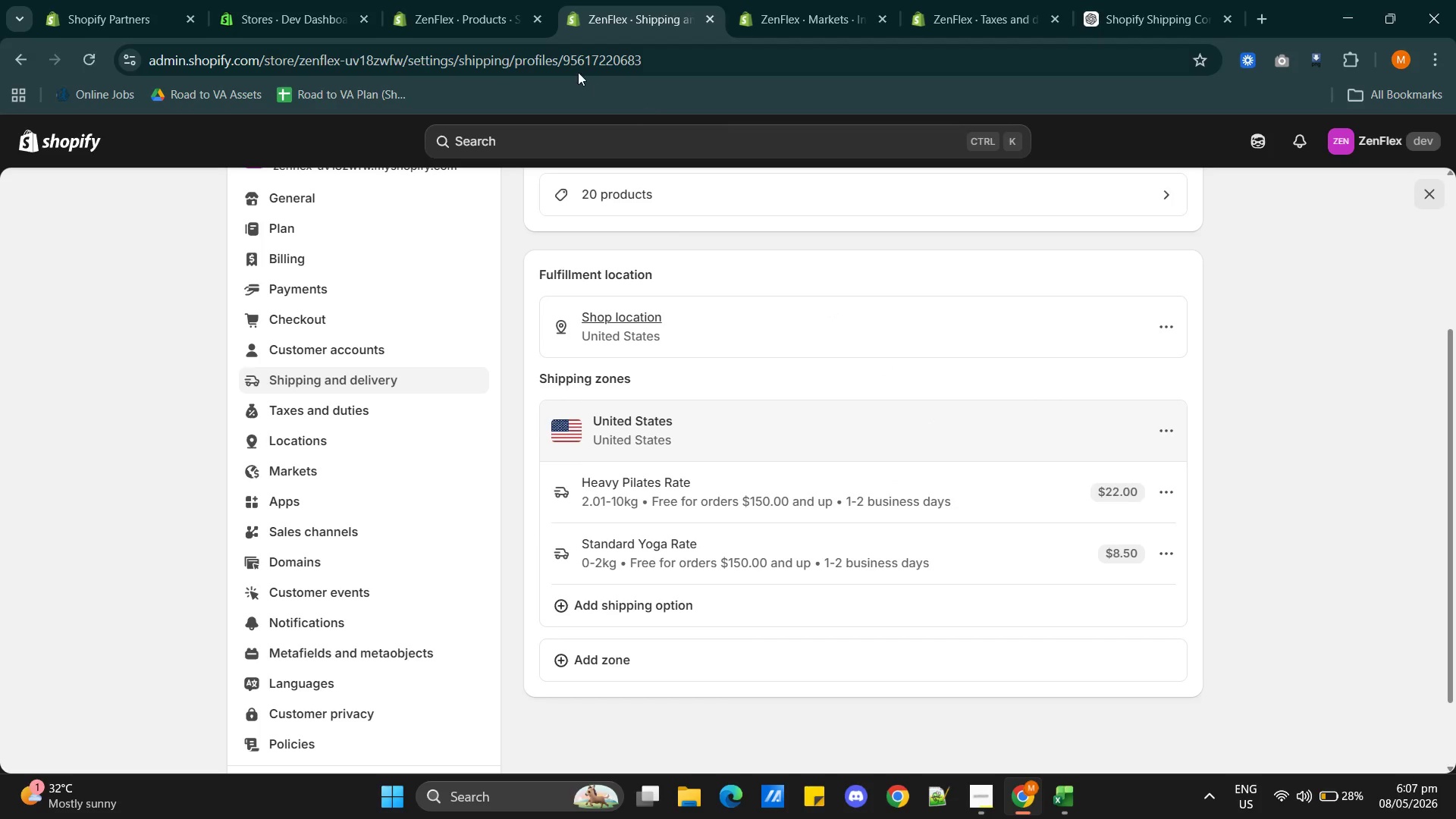 
left_click([572, 55])
 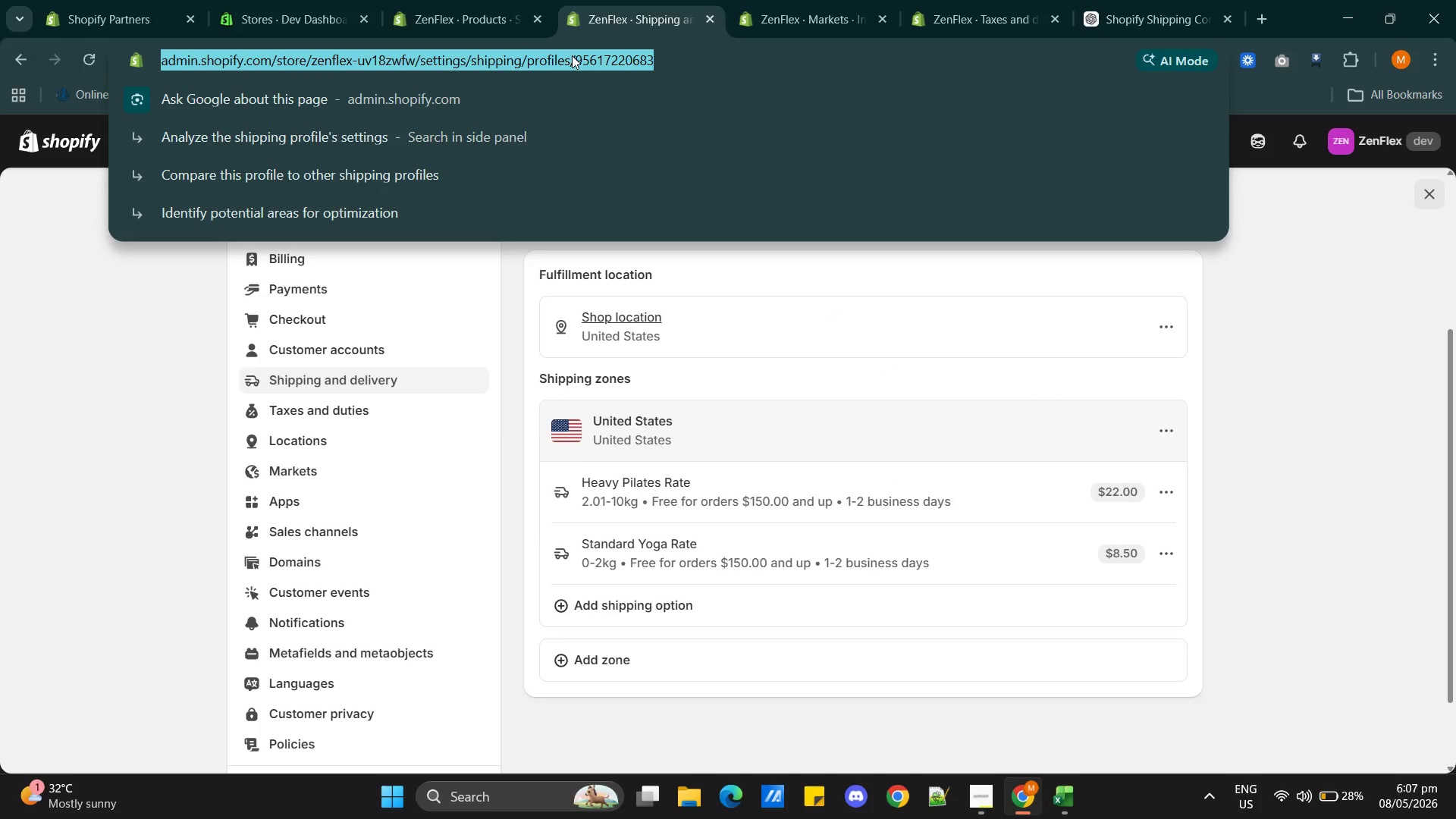 
key(Enter)
 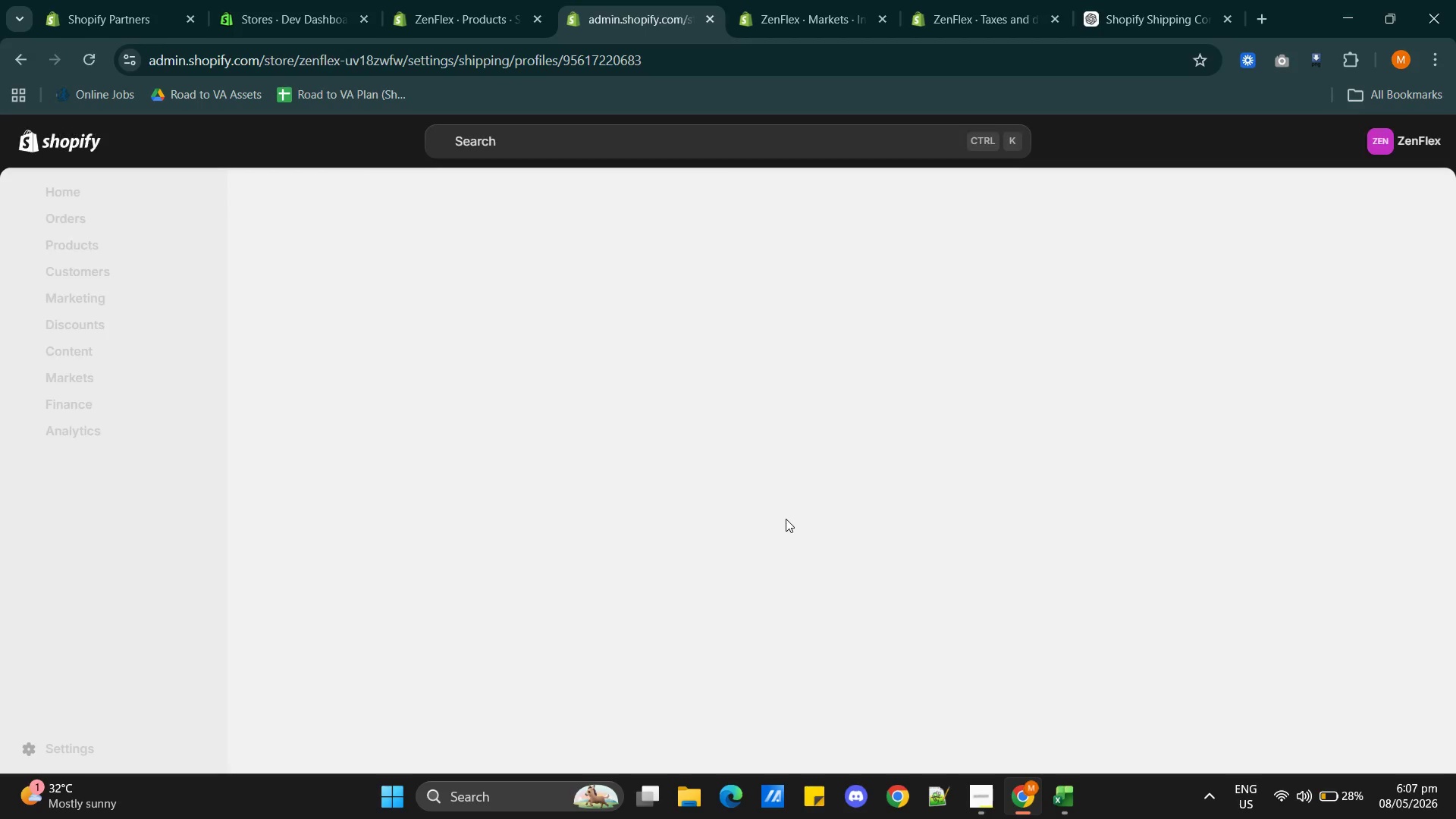 
wait(5.28)
 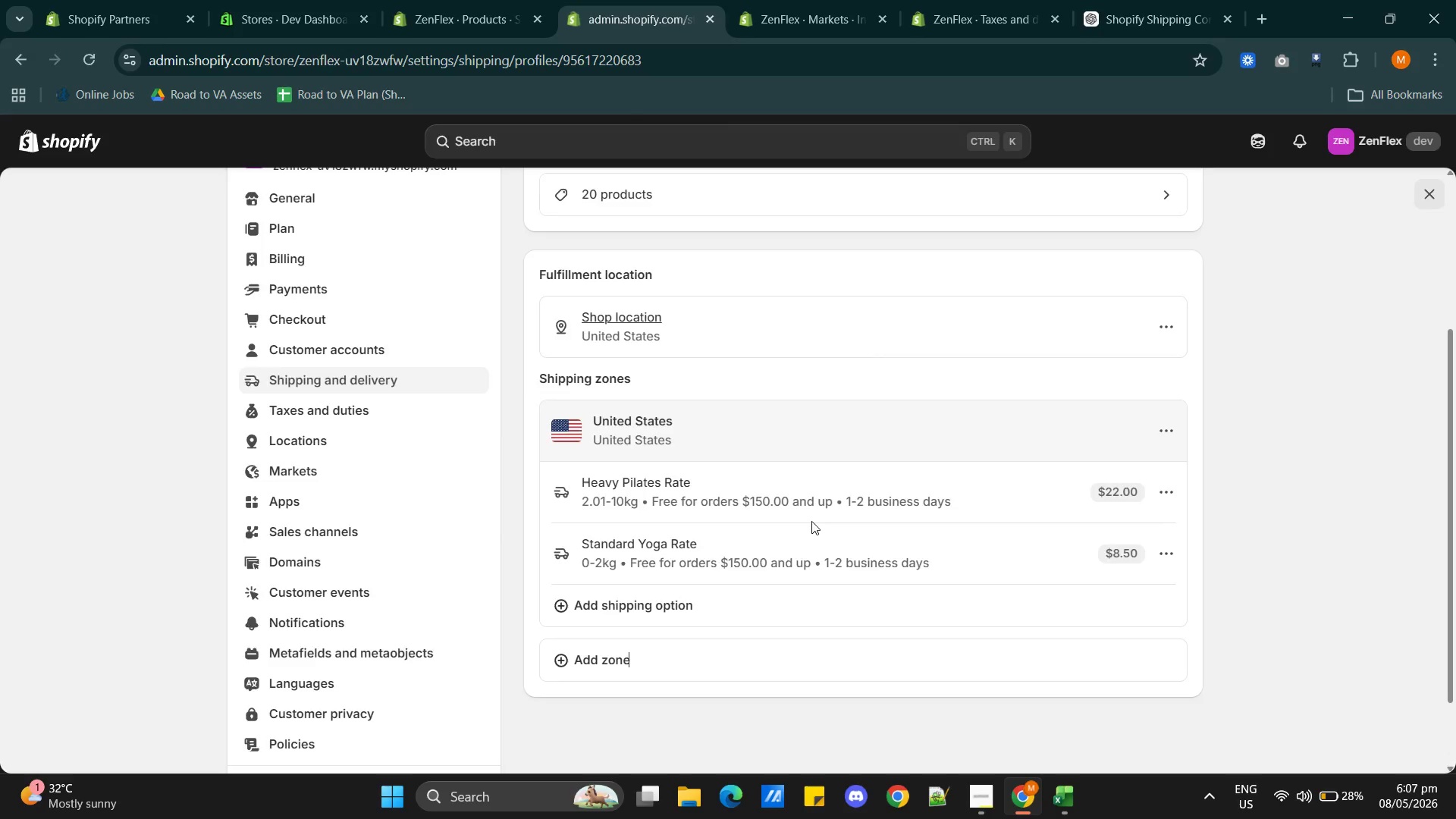 
left_click([798, 15])
 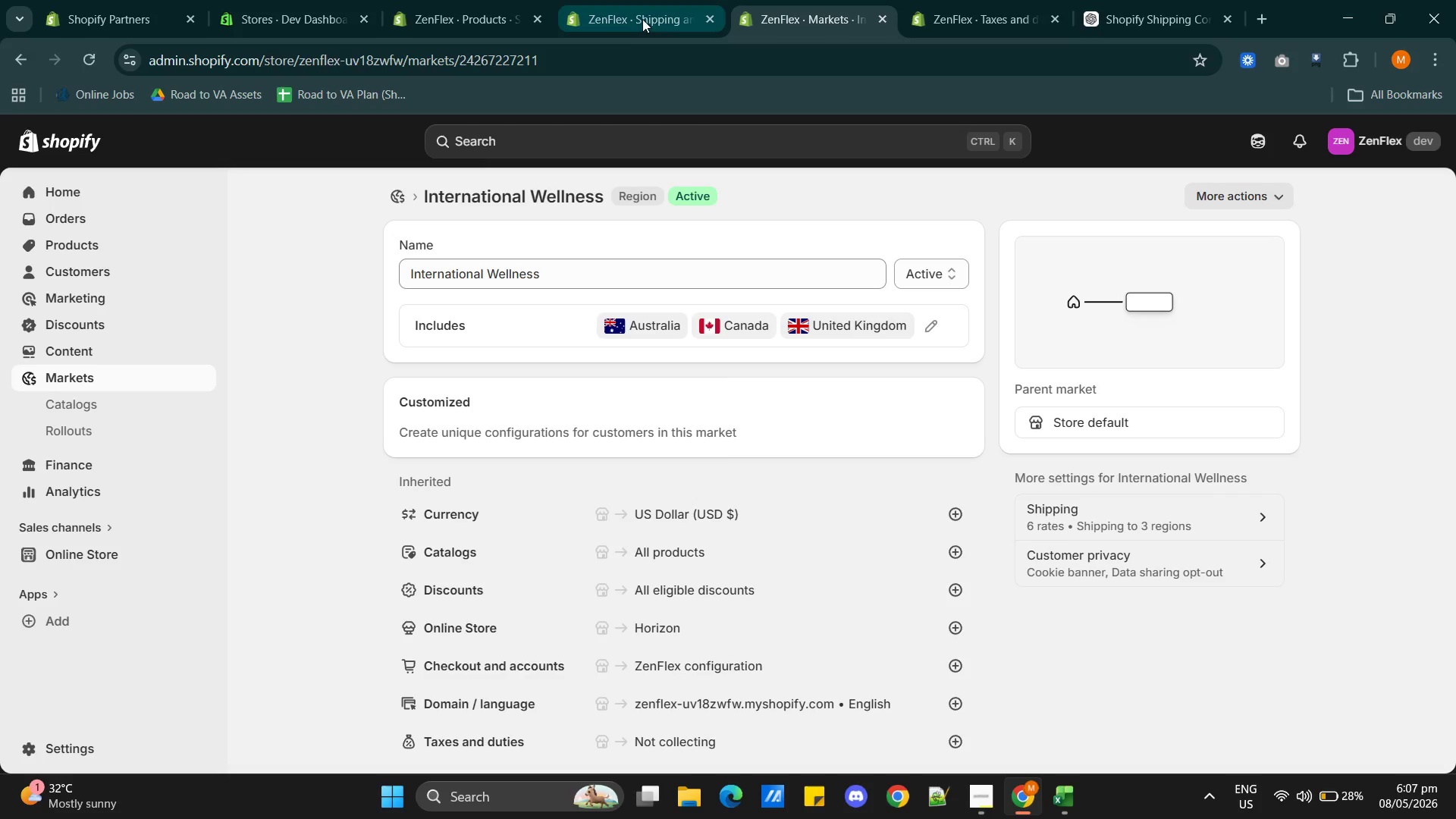 
left_click([629, 17])
 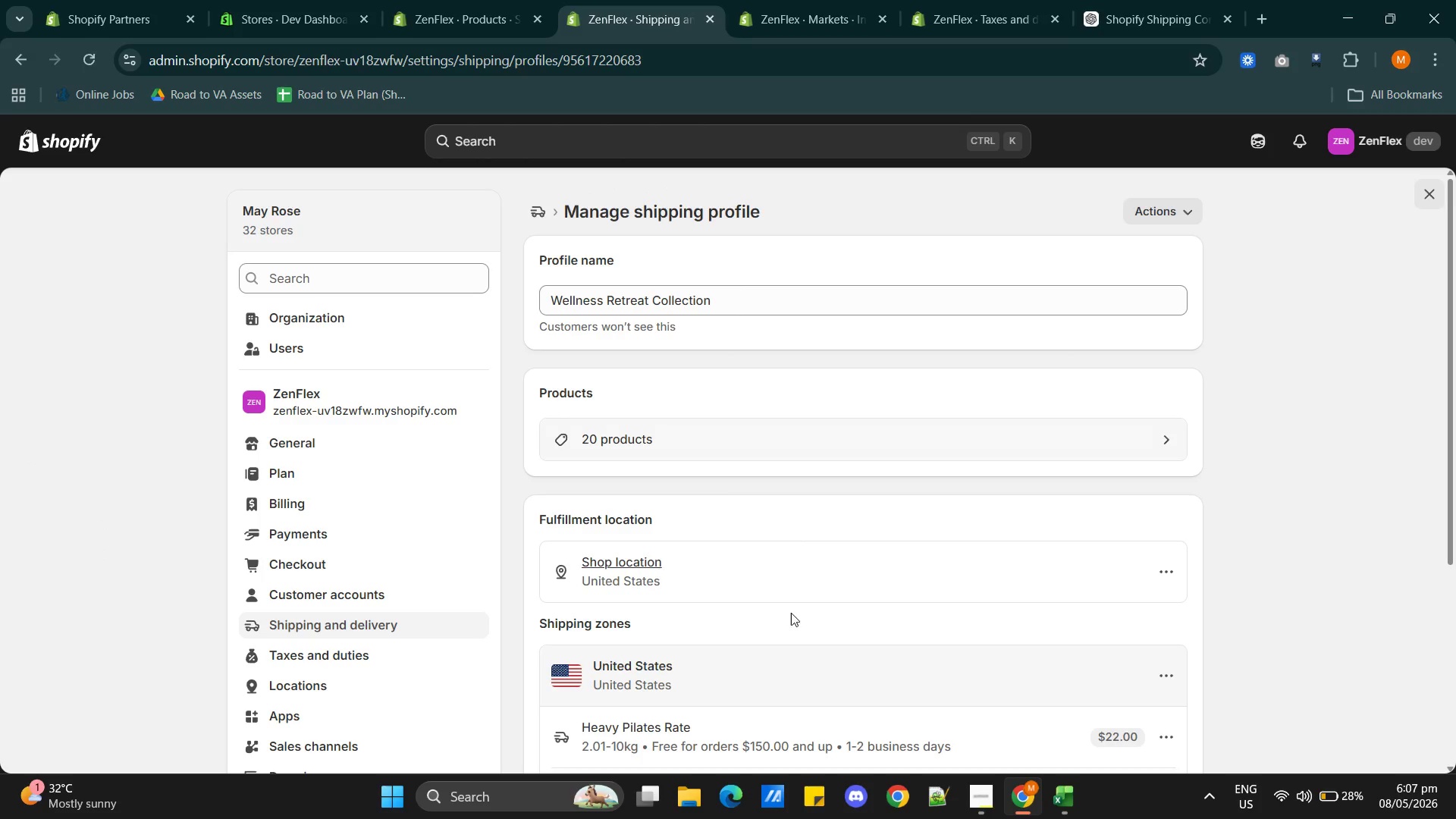 
scroll: coordinate [791, 617], scroll_direction: down, amount: 5.0
 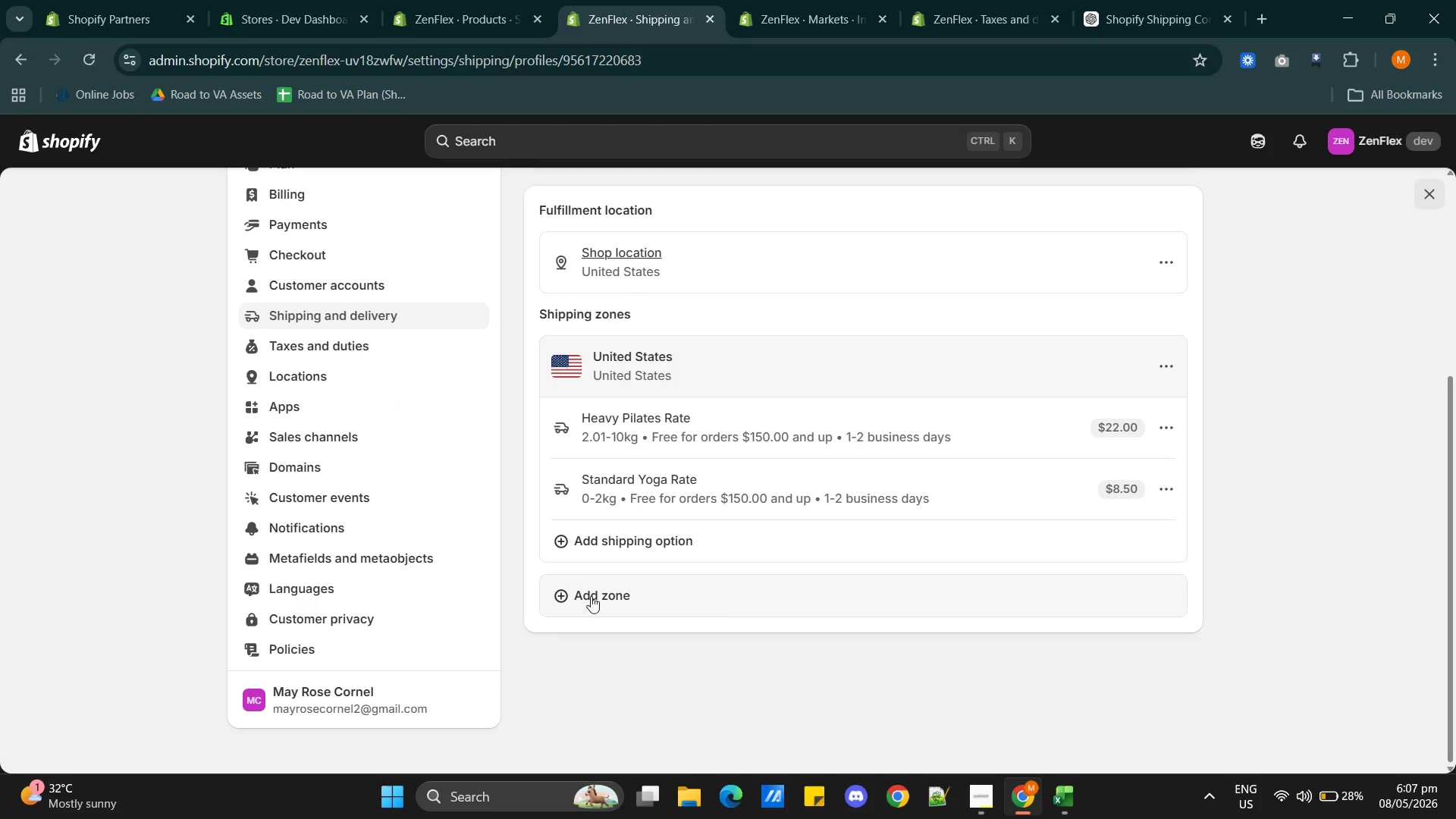 
left_click([600, 588])
 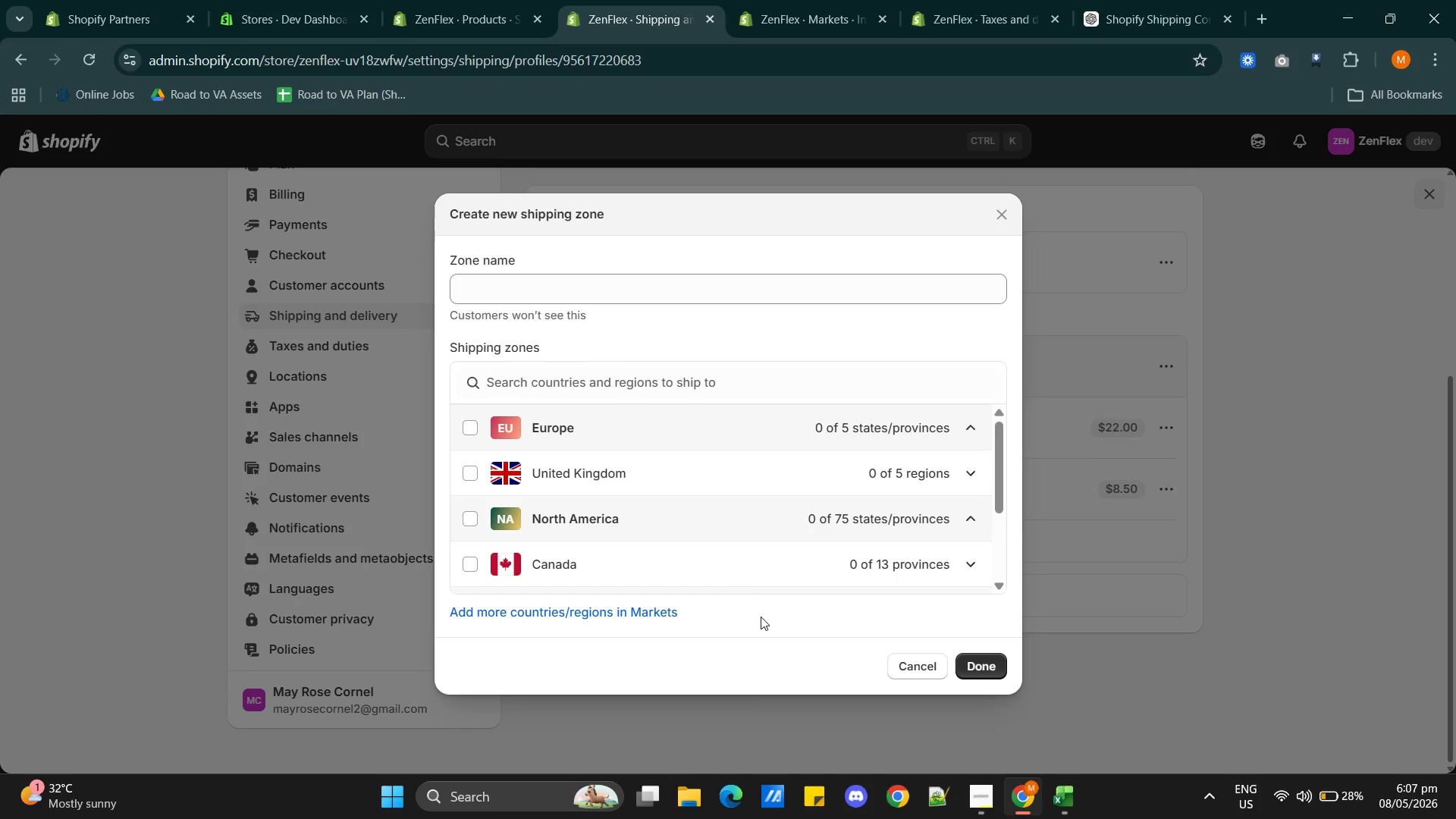 
wait(8.0)
 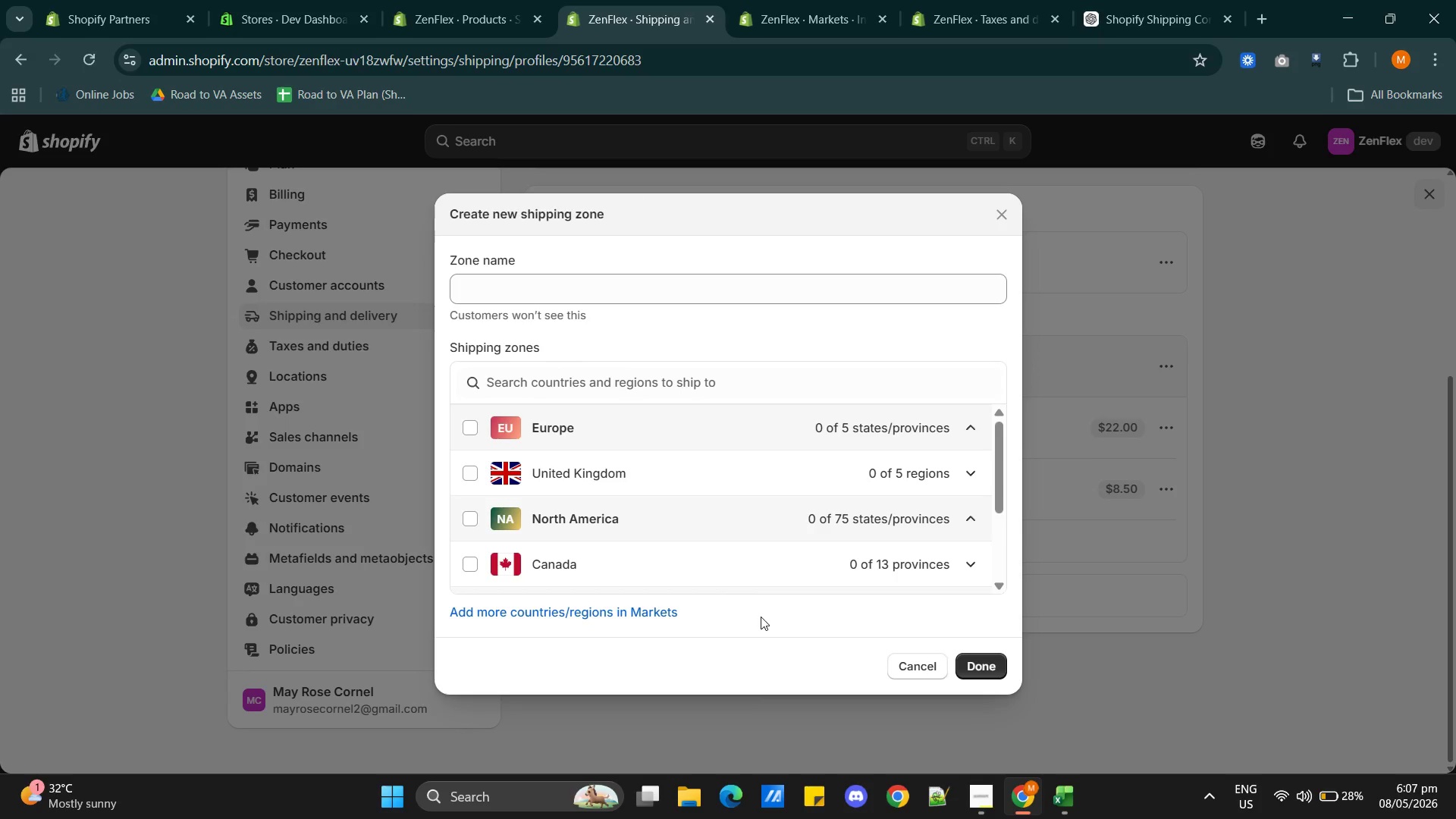 
scroll: coordinate [682, 526], scroll_direction: down, amount: 3.0
 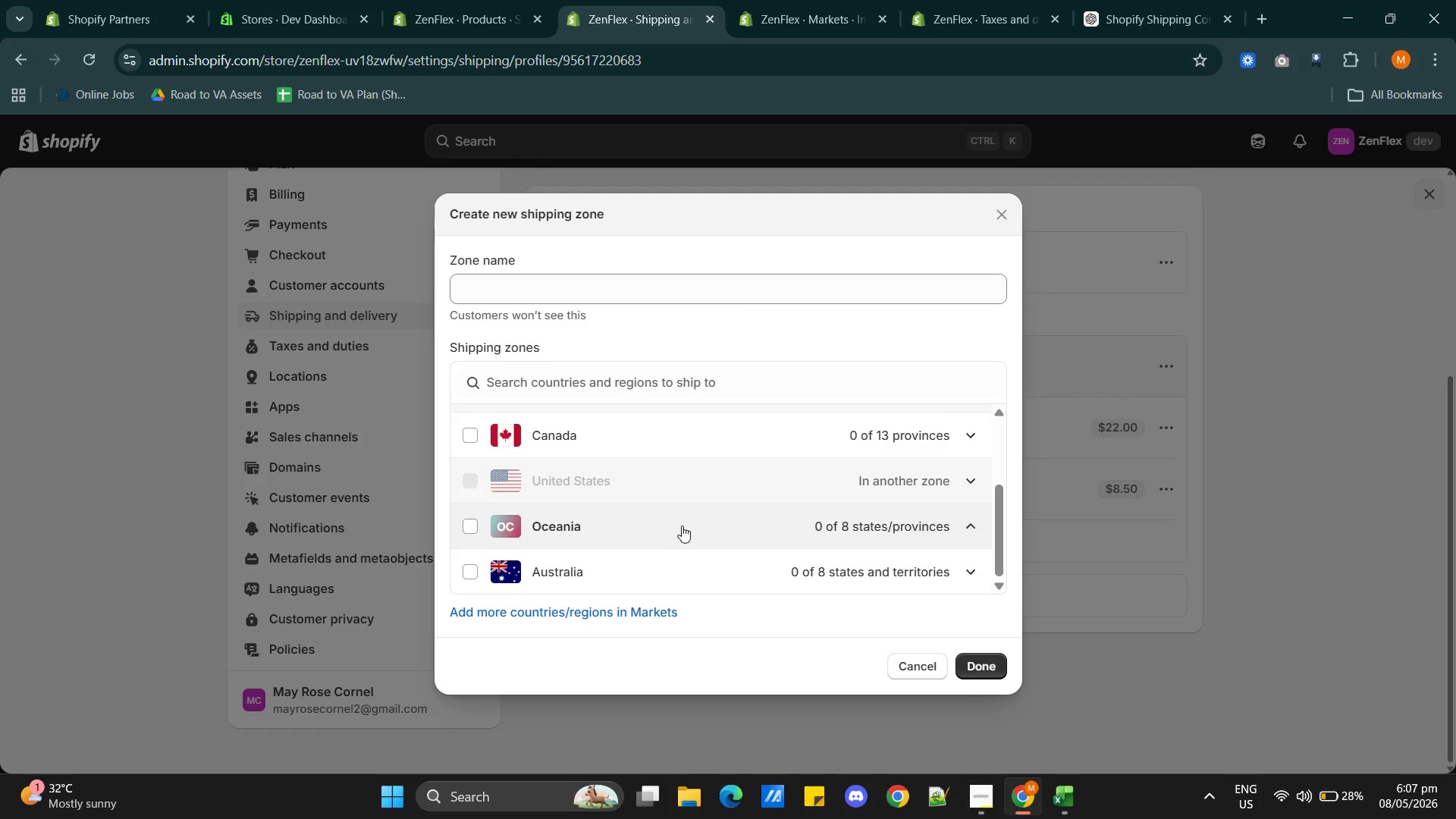 
scroll: coordinate [682, 526], scroll_direction: up, amount: 3.0
 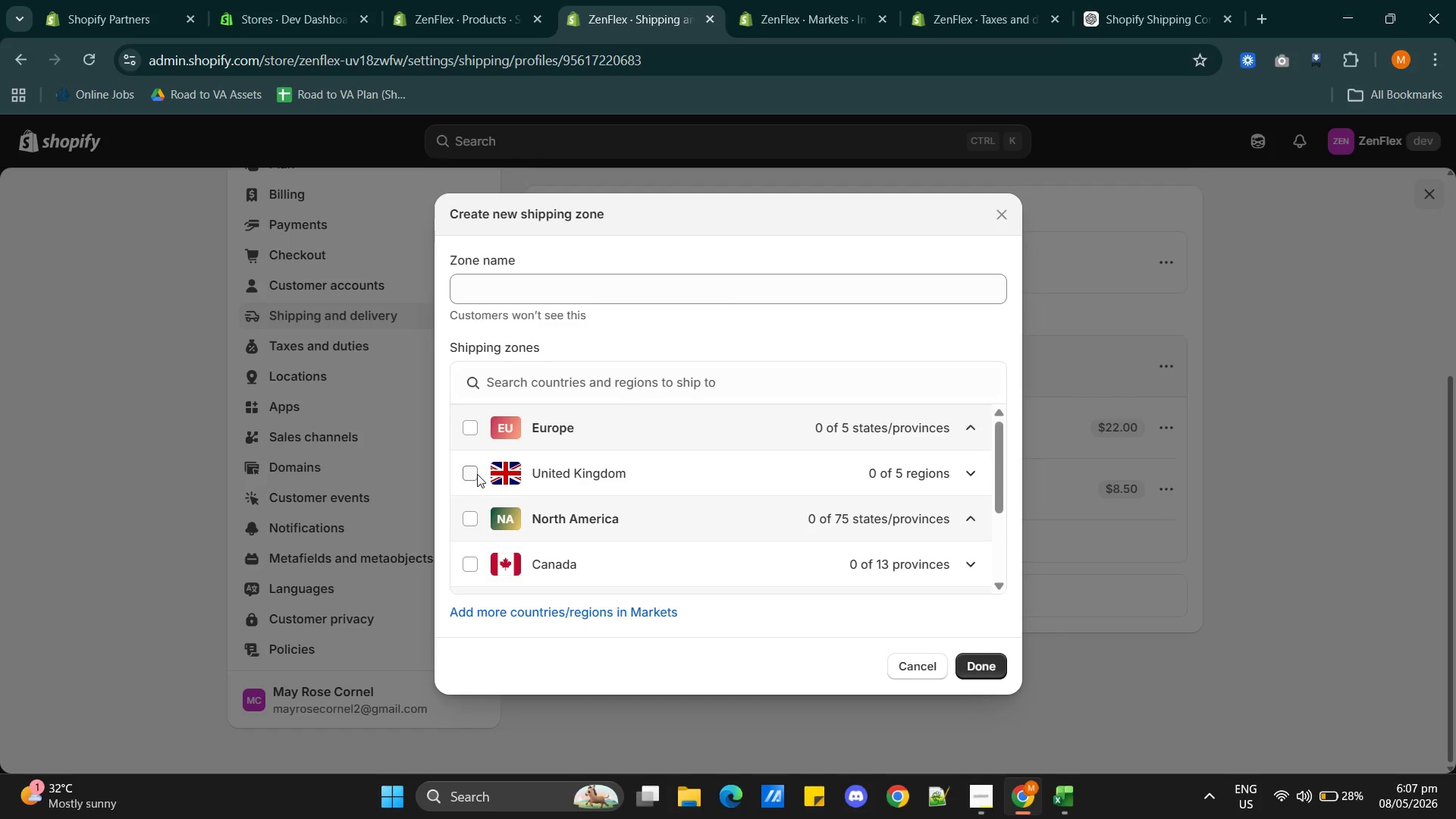 
left_click([476, 471])
 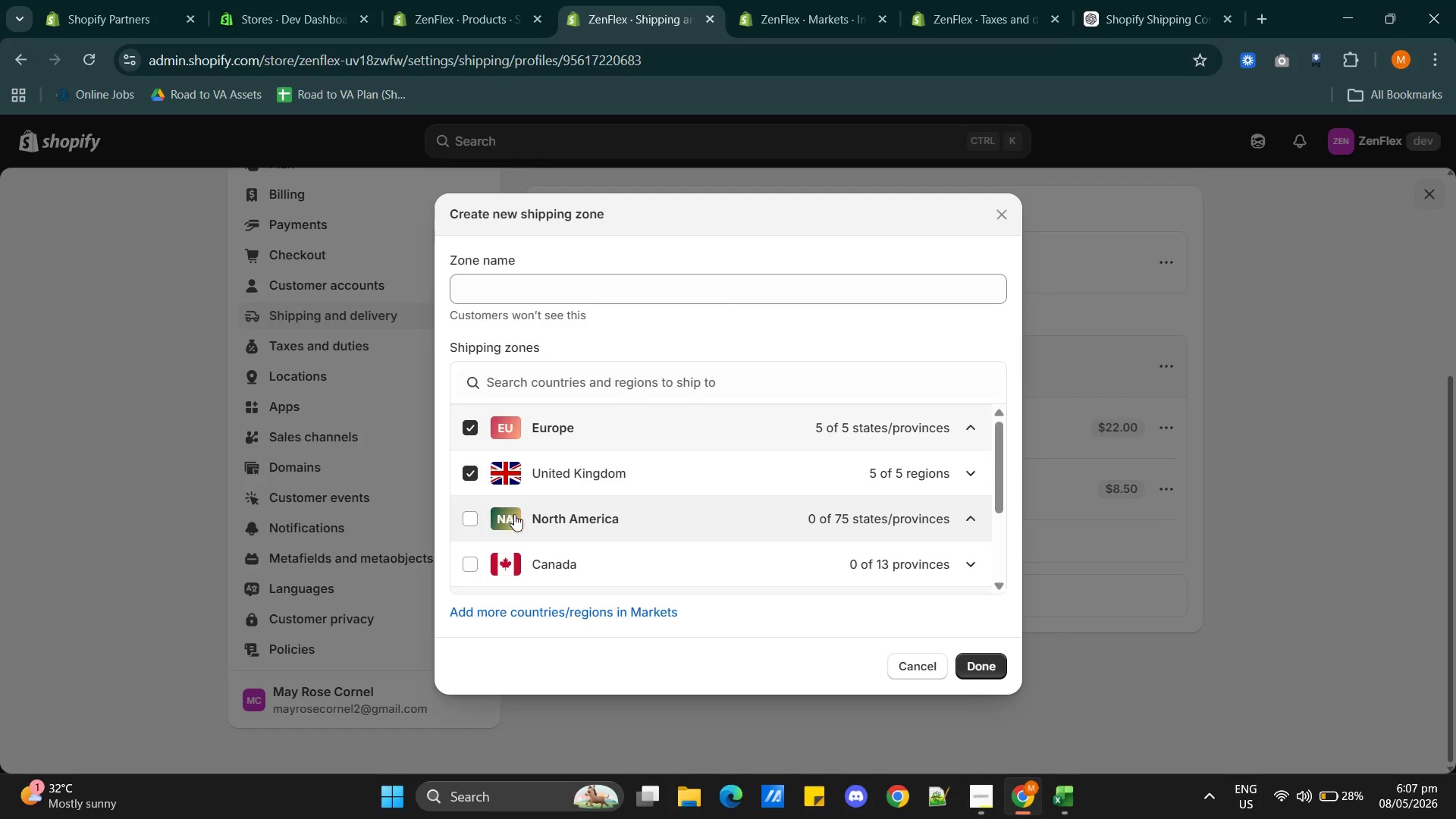 
scroll: coordinate [519, 518], scroll_direction: down, amount: 1.0
 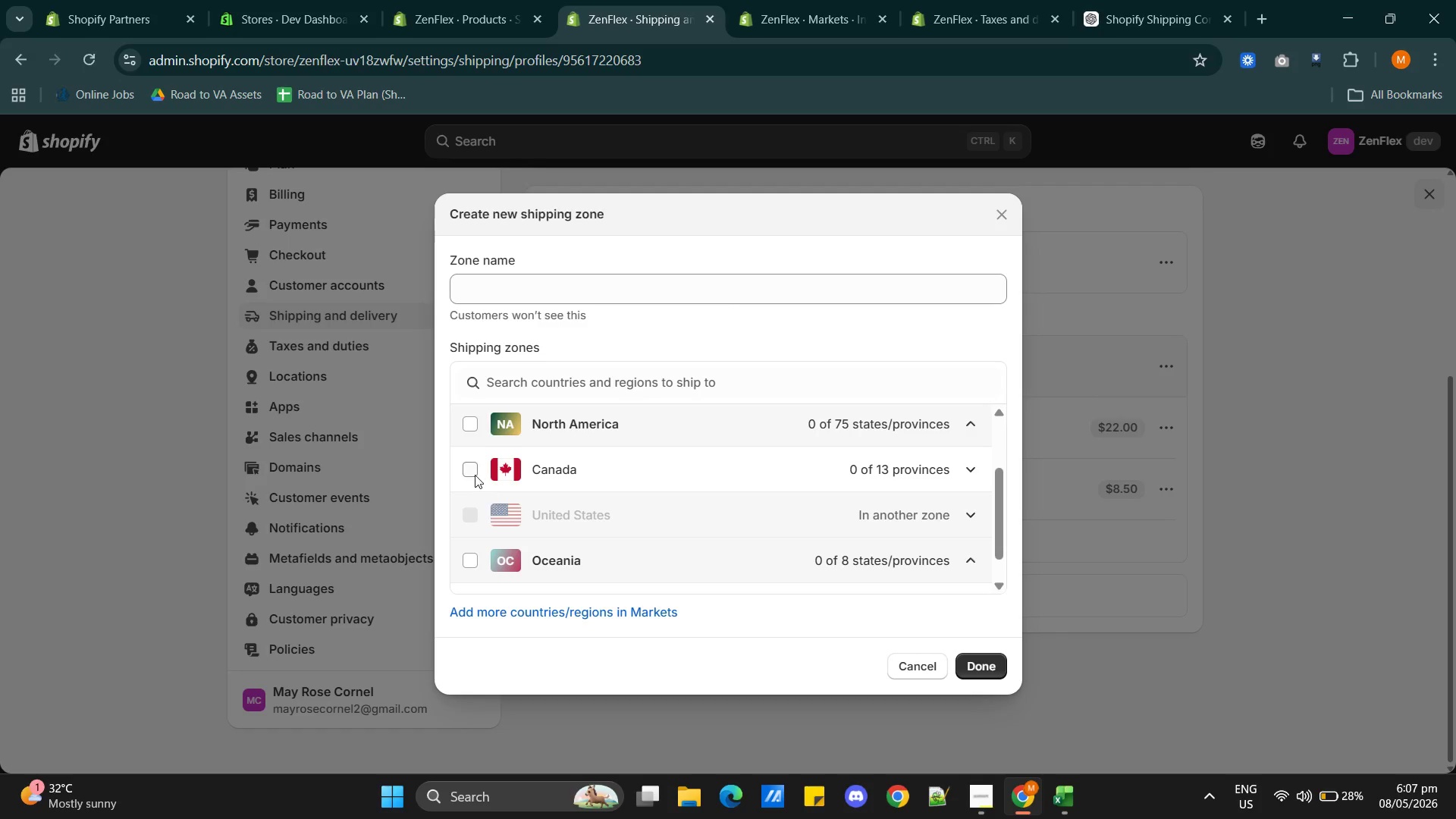 
left_click([474, 475])
 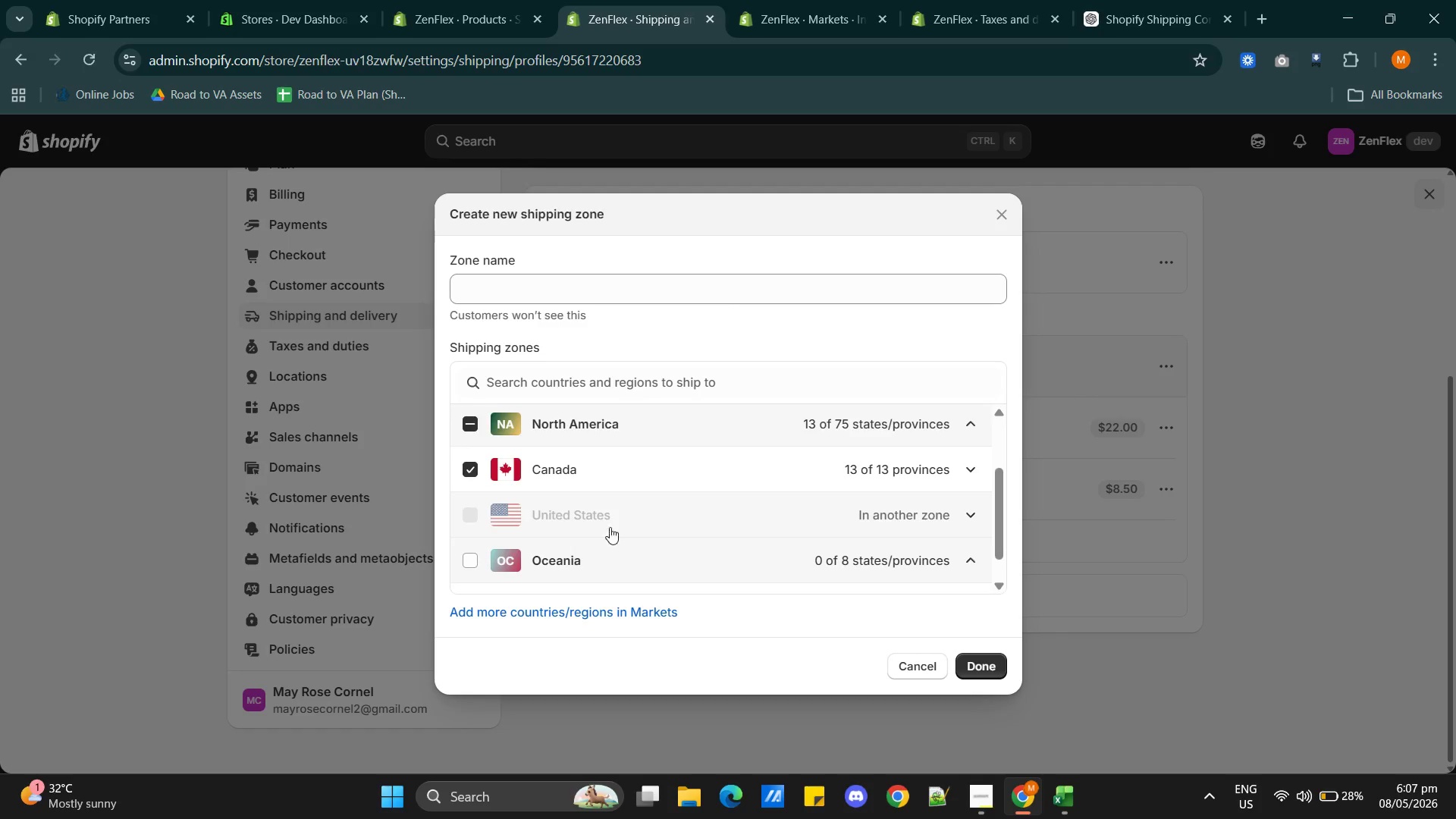 
scroll: coordinate [610, 527], scroll_direction: up, amount: 3.0
 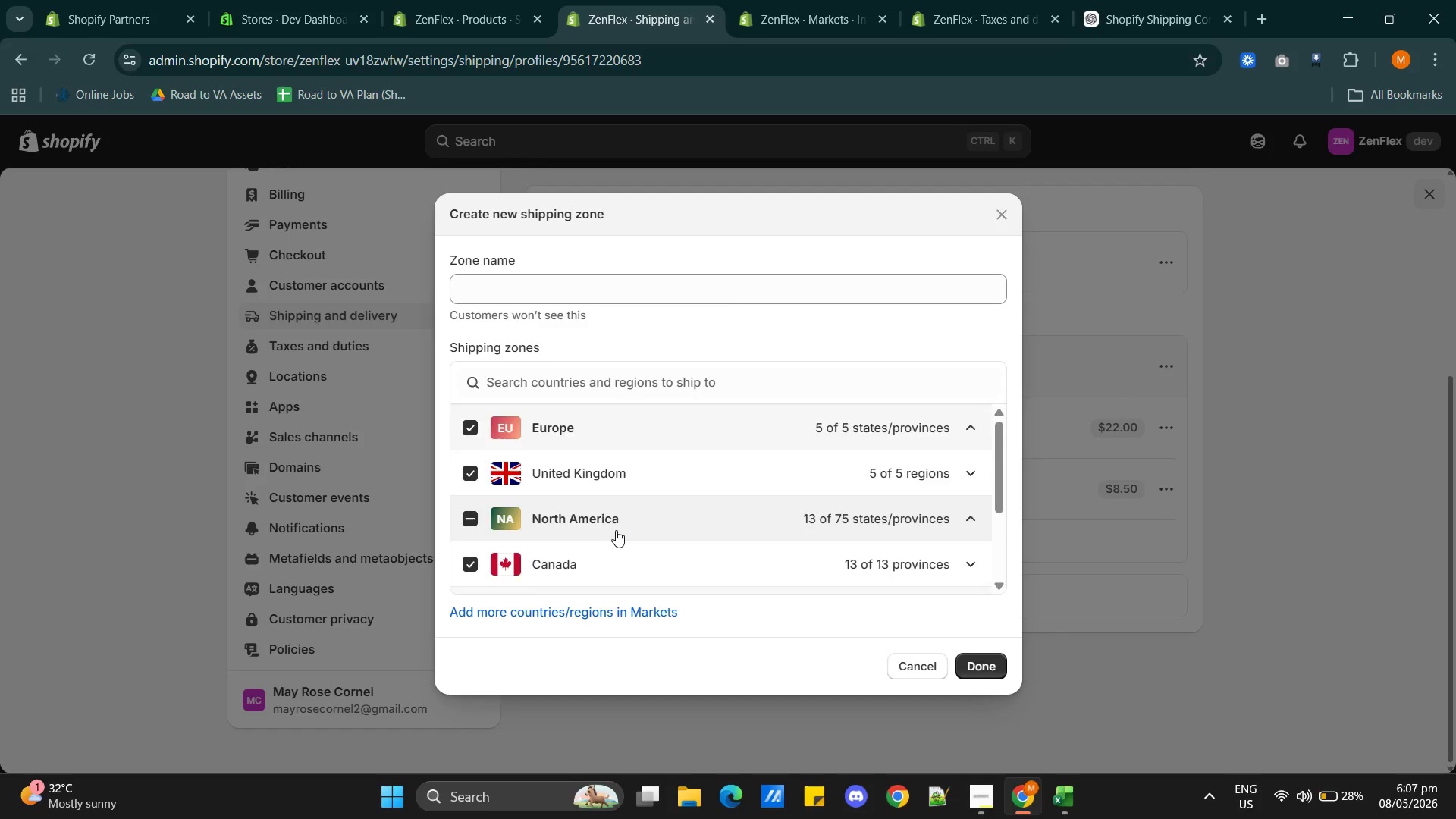 
scroll: coordinate [616, 530], scroll_direction: down, amount: 2.0
 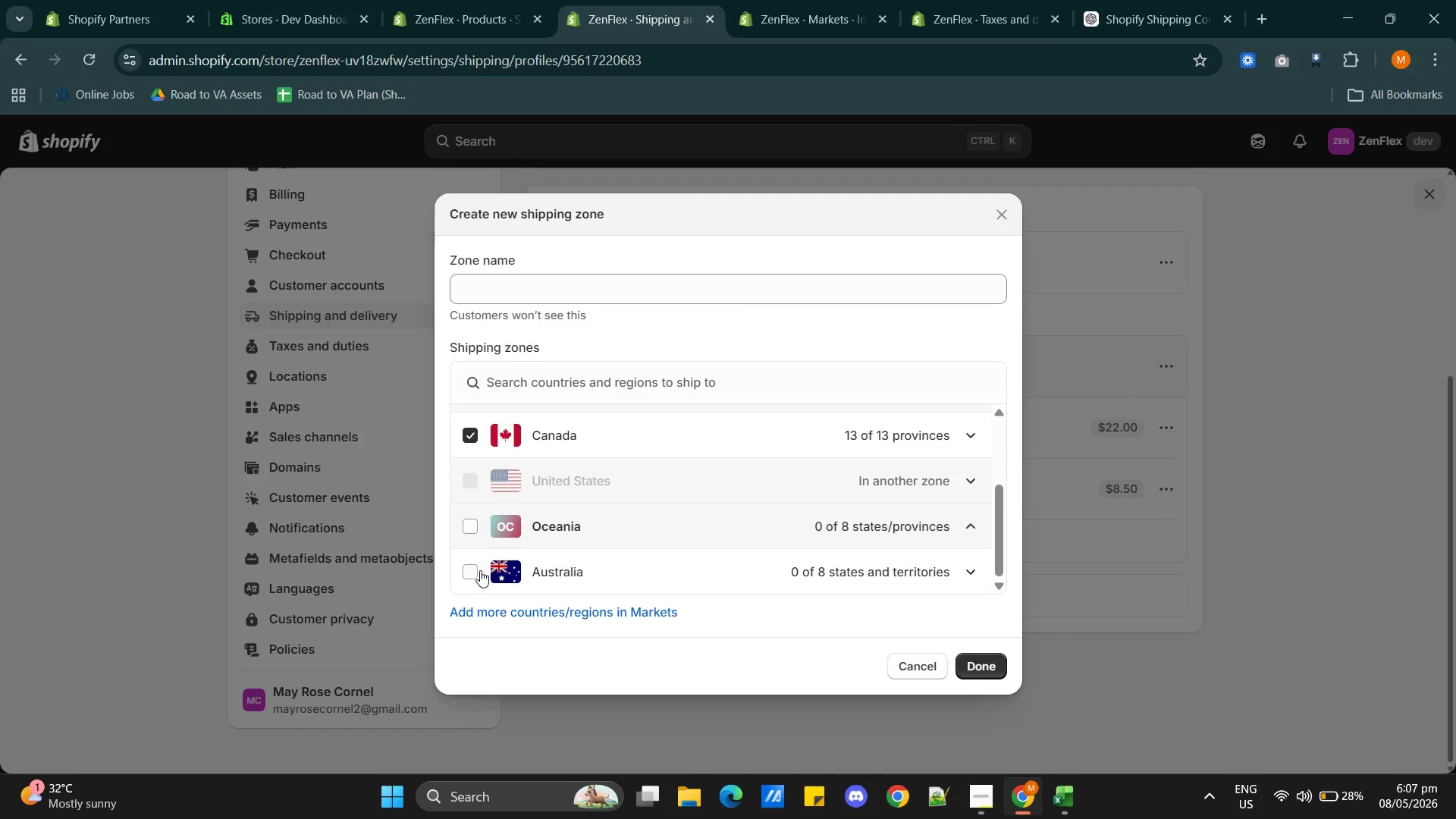 
left_click([475, 570])
 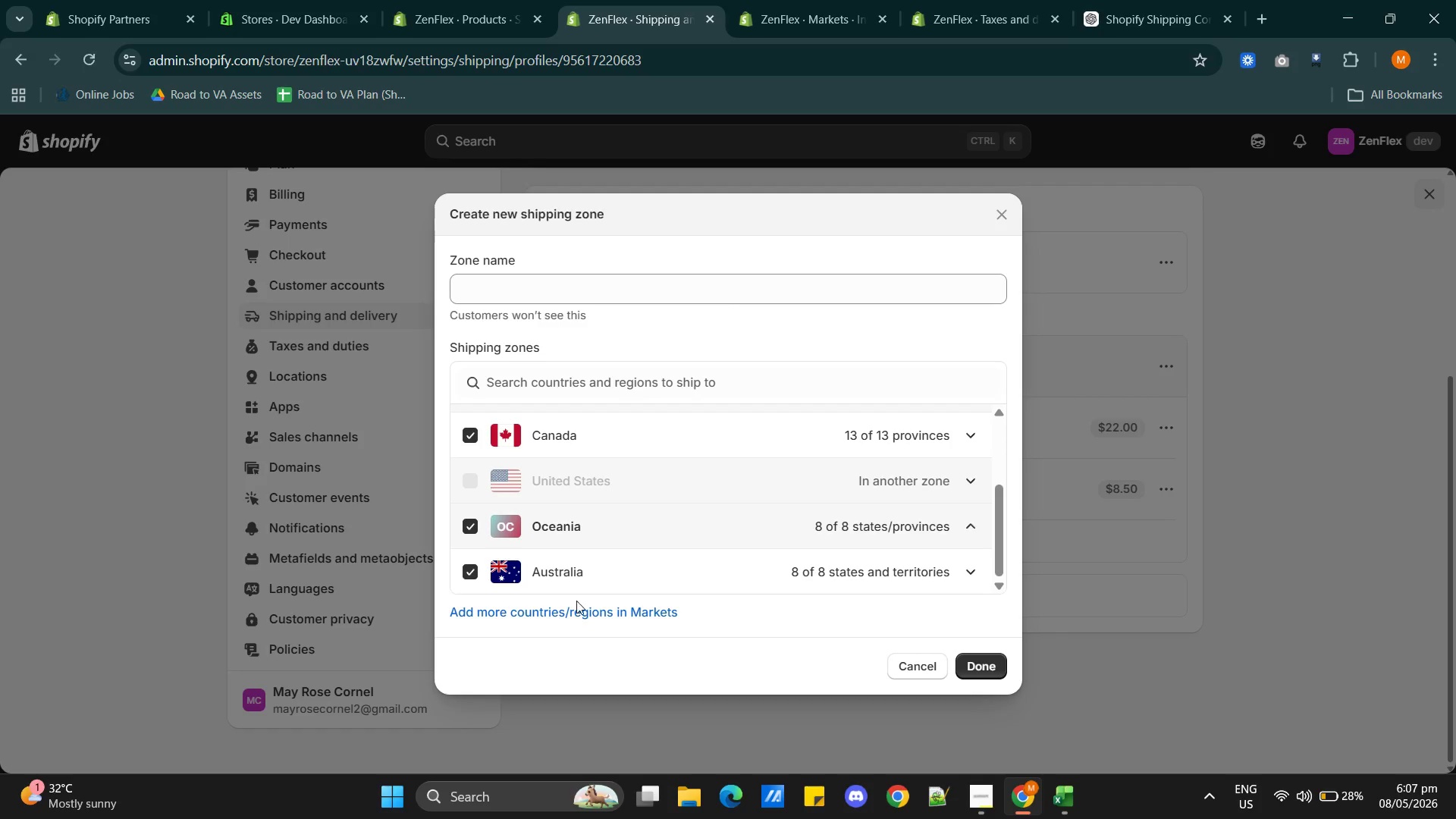 
scroll: coordinate [755, 552], scroll_direction: down, amount: 6.0
 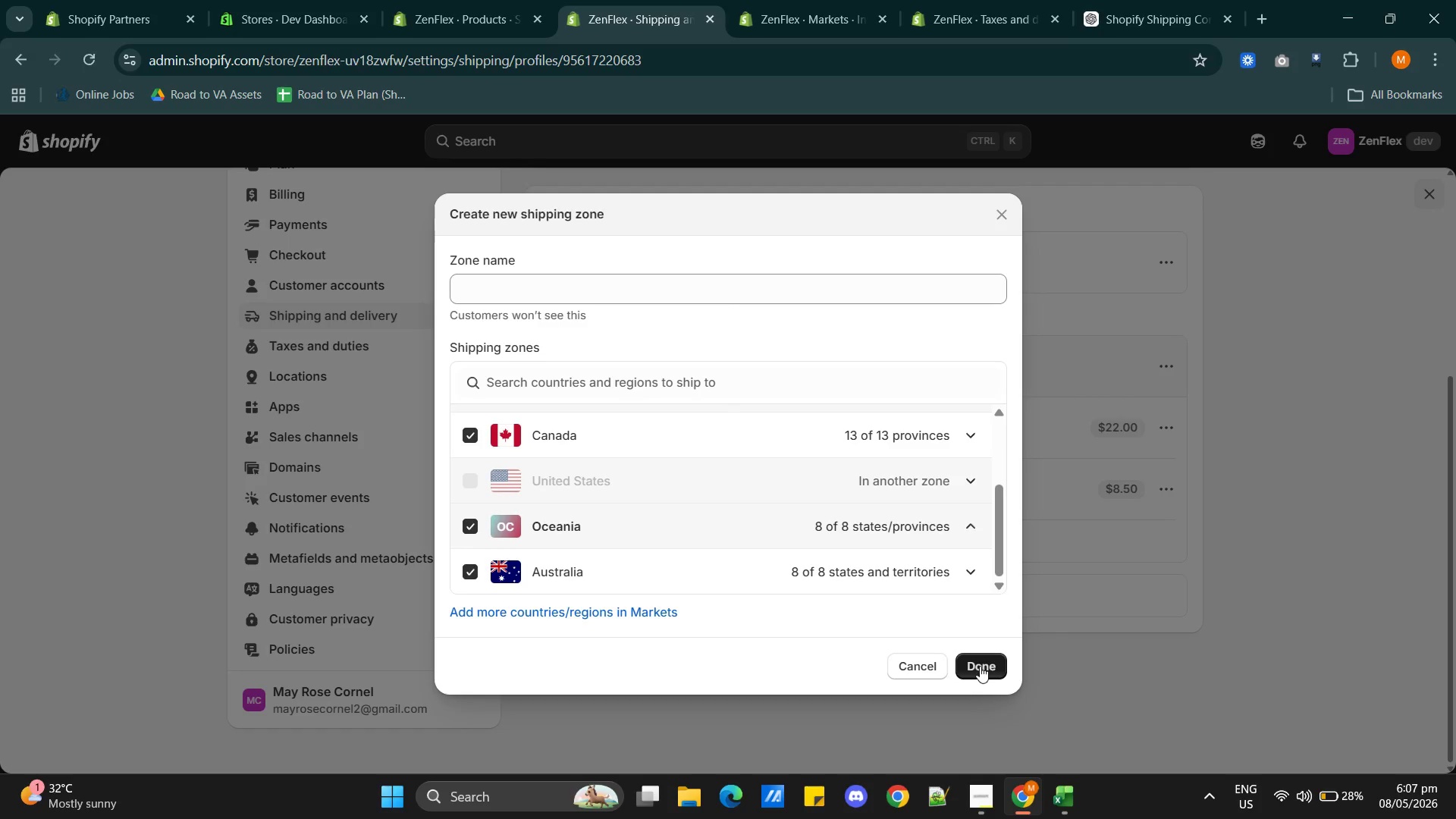 
left_click([980, 666])
 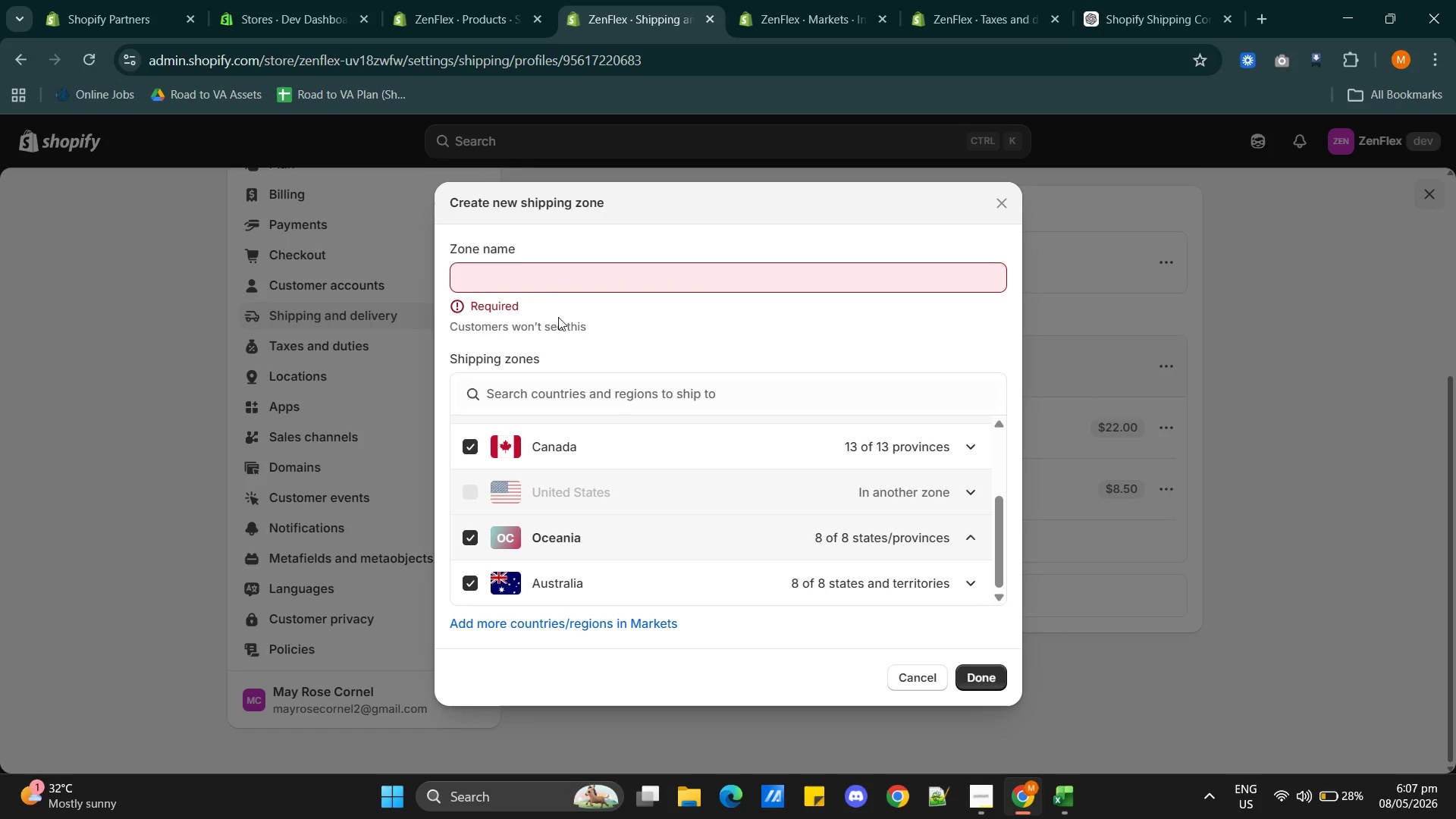 
left_click([534, 274])
 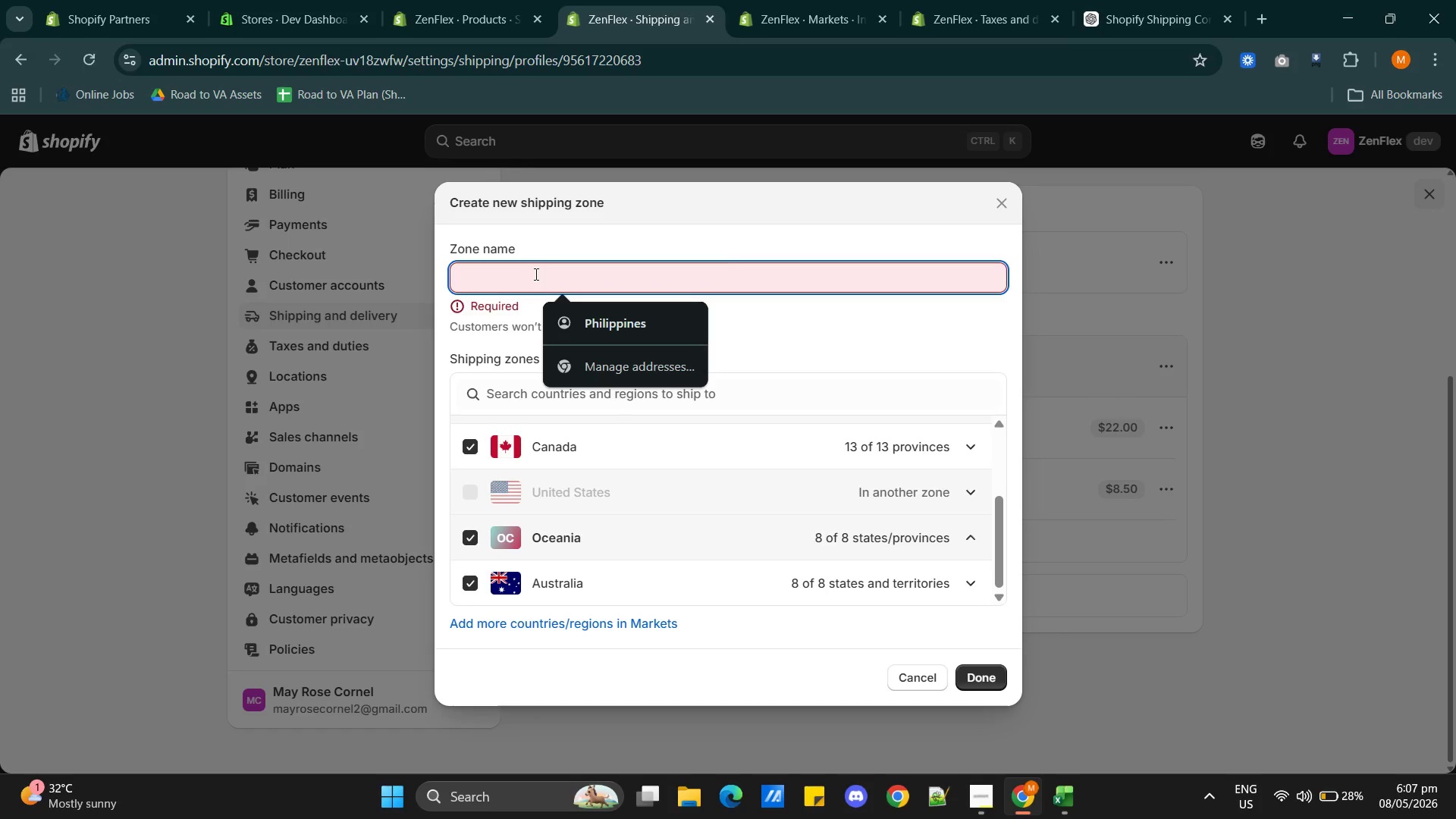 
type(International Wellness)
 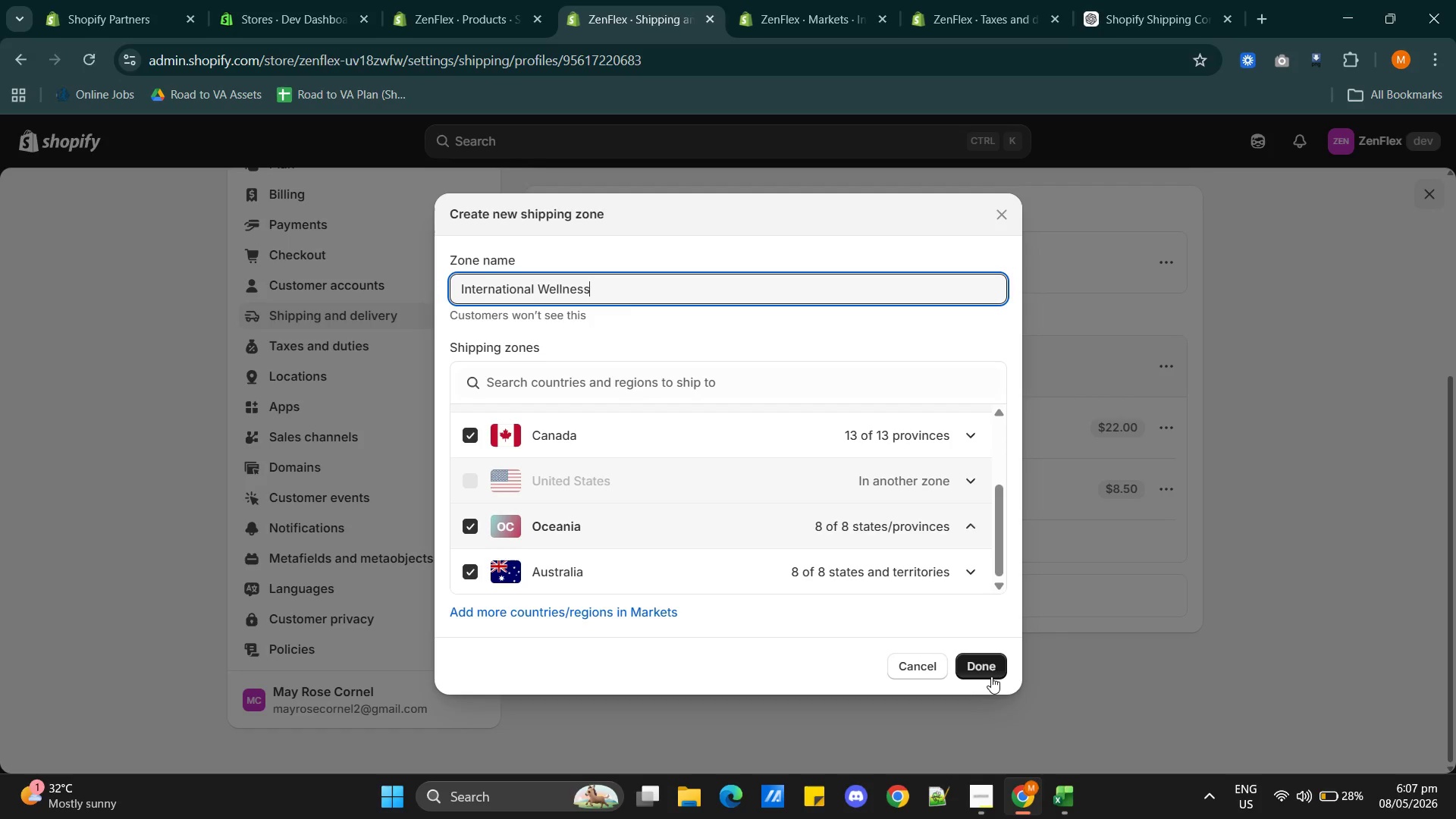 
left_click([984, 667])
 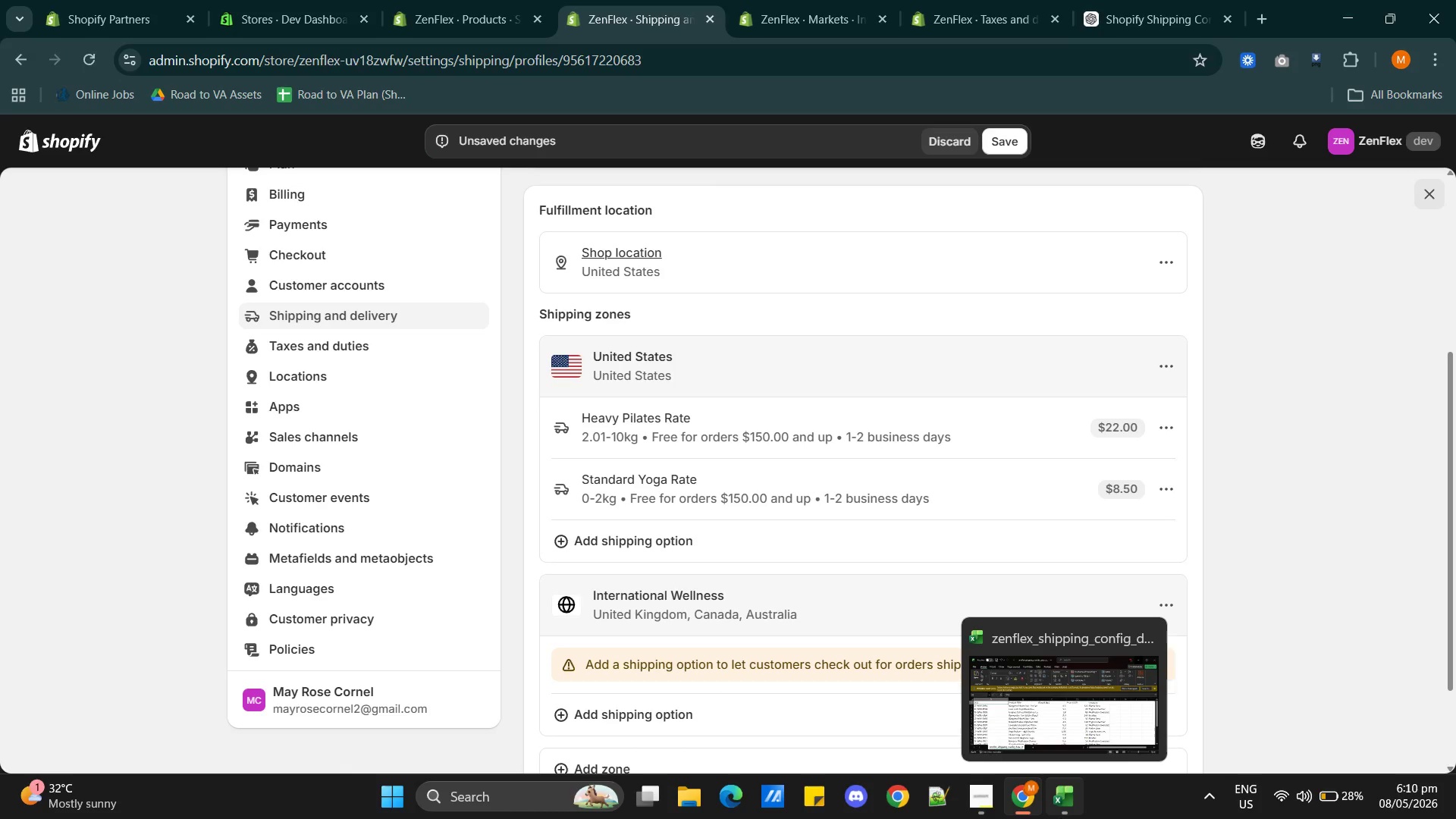 
wait(158.44)
 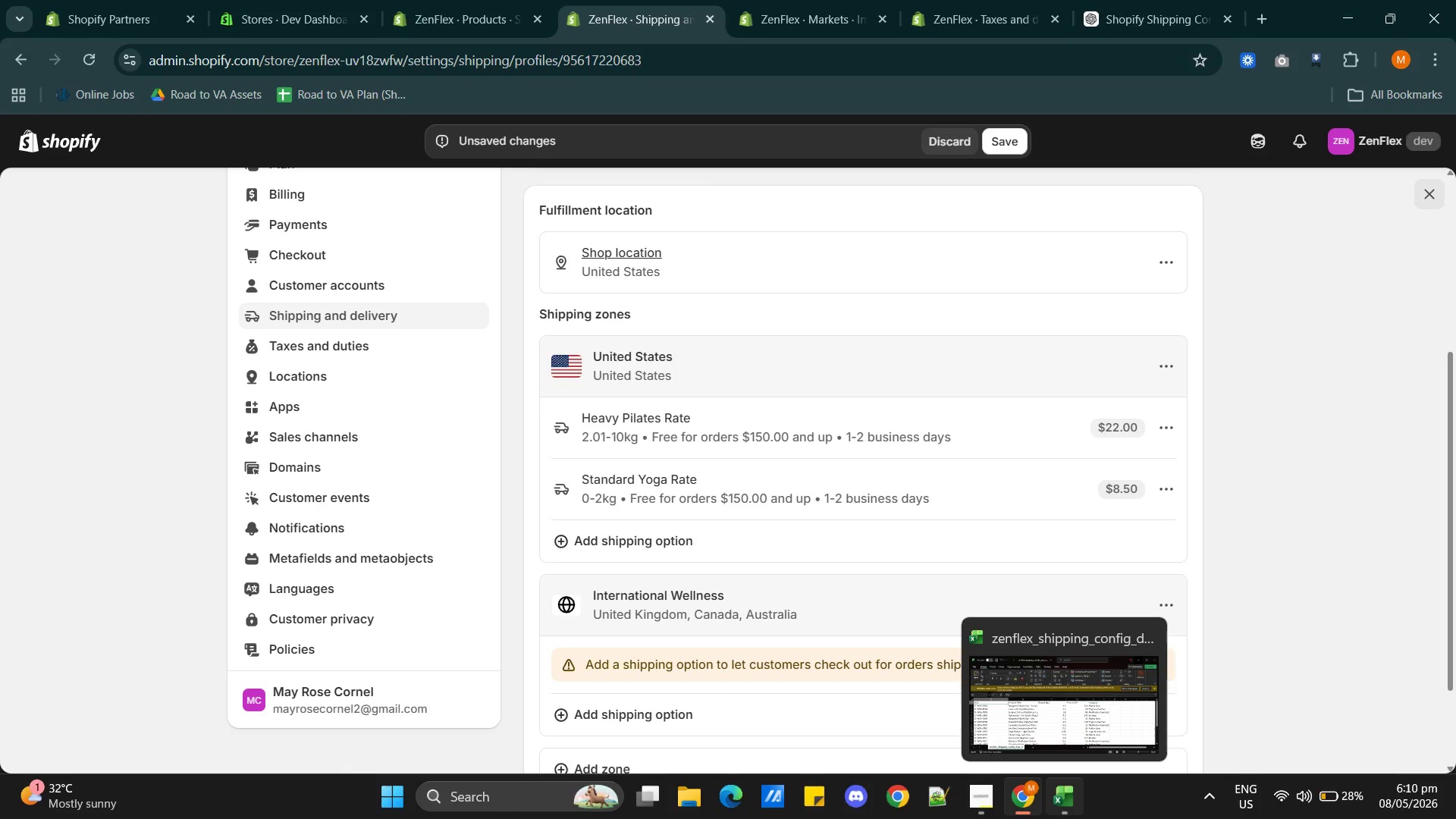 
scroll: coordinate [880, 510], scroll_direction: down, amount: 5.0
 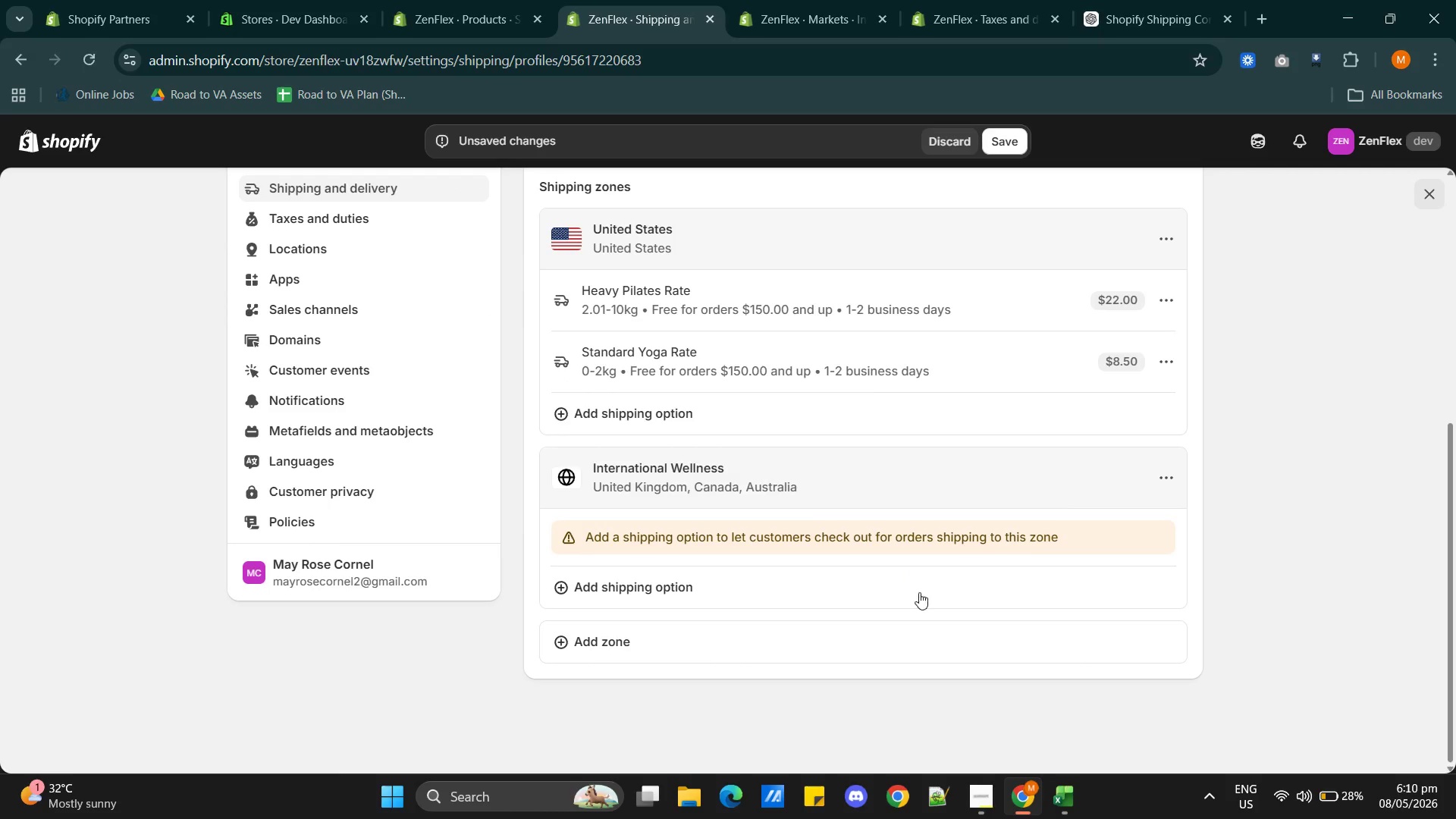 
scroll: coordinate [1002, 629], scroll_direction: up, amount: 6.0
 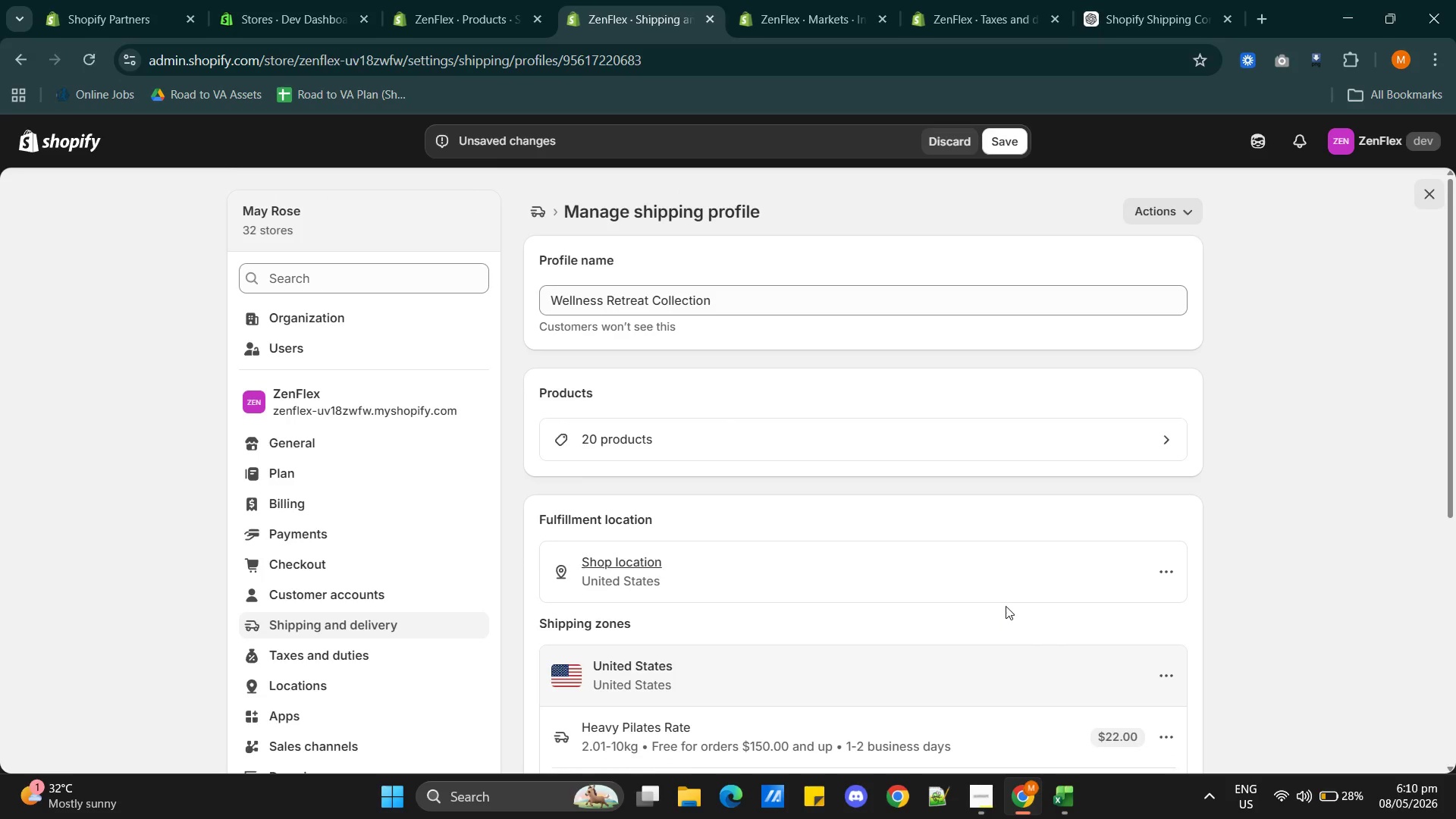 
scroll: coordinate [1006, 604], scroll_direction: down, amount: 4.0
 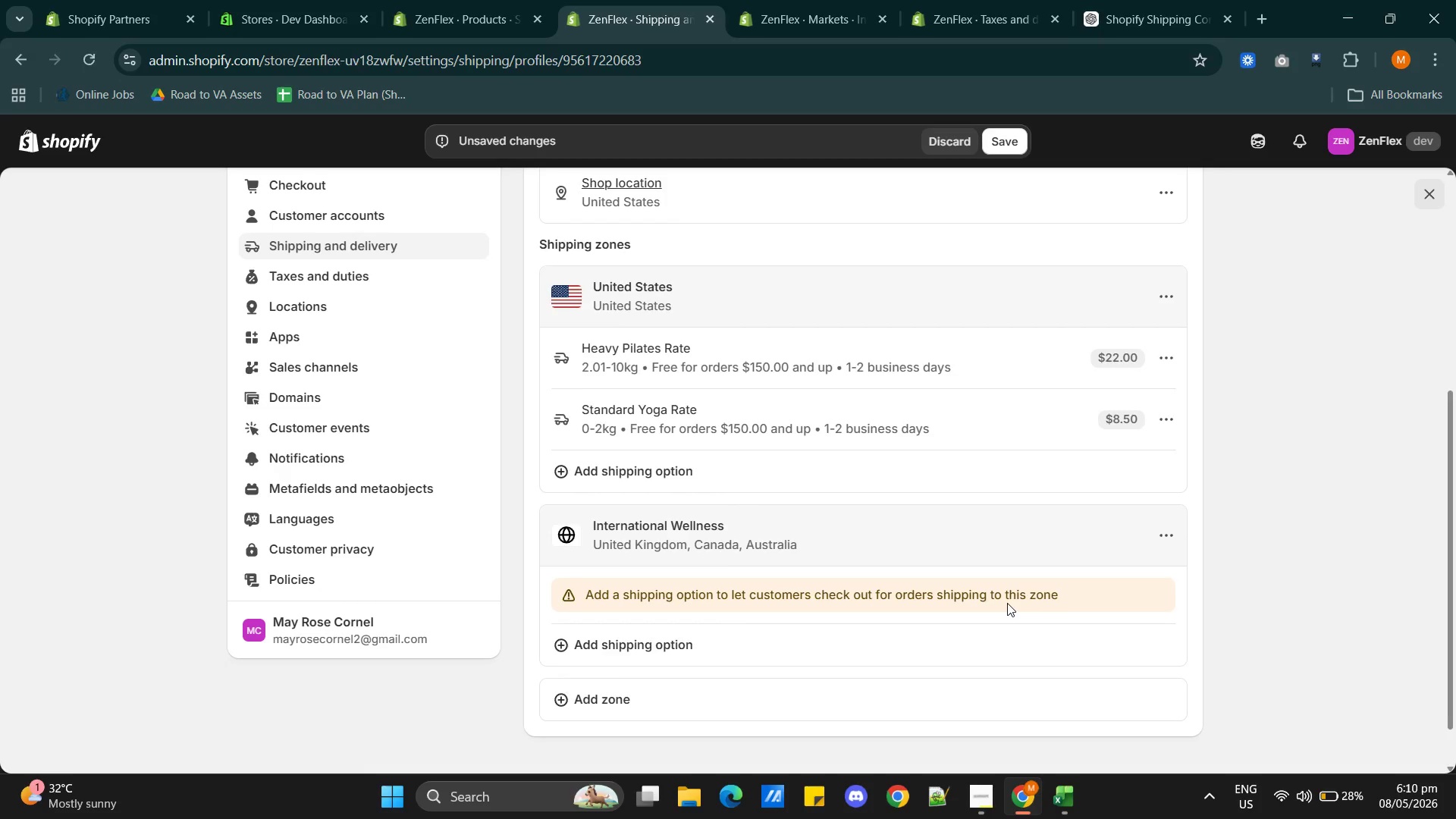 
scroll: coordinate [1007, 603], scroll_direction: up, amount: 4.0
 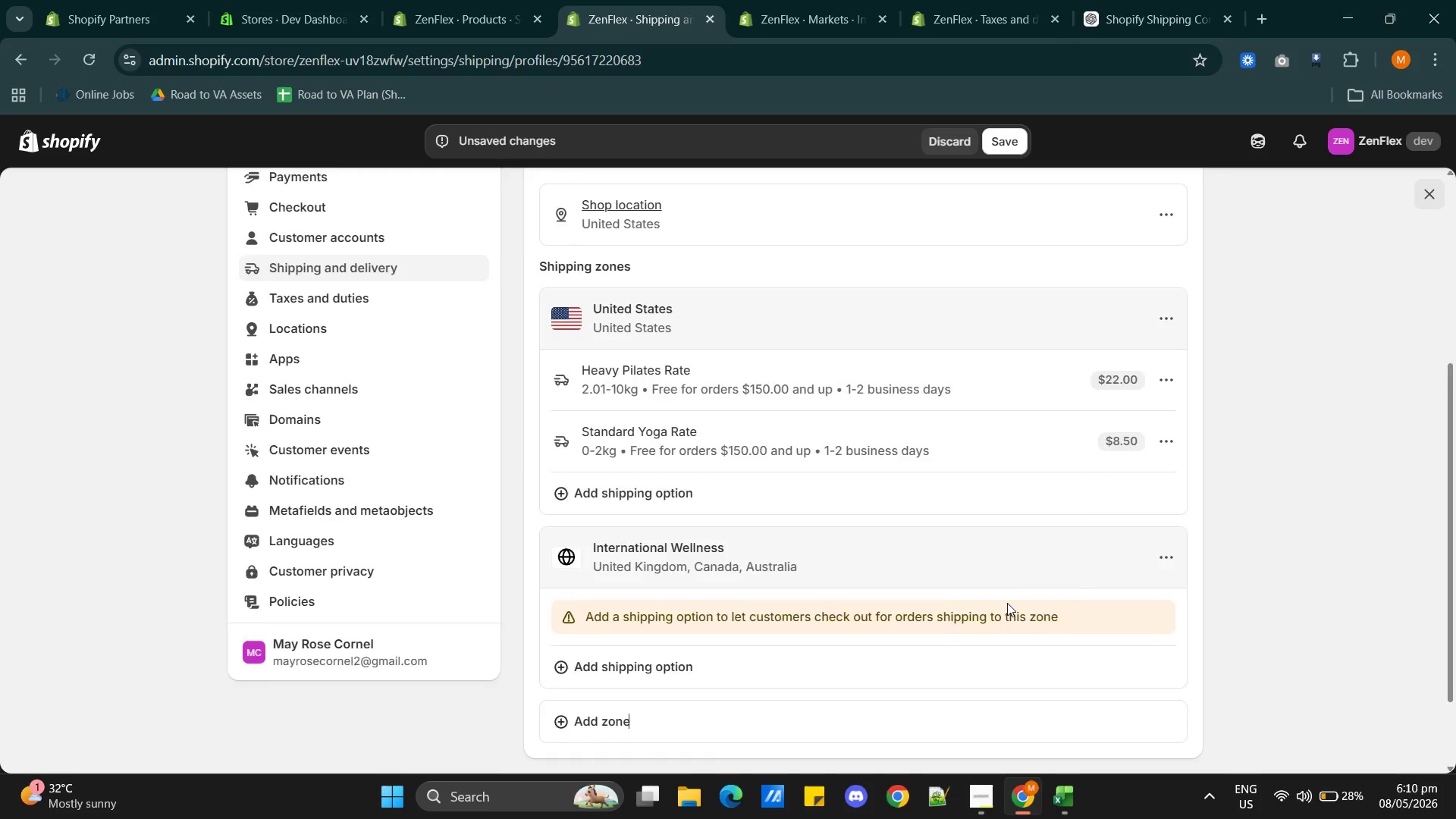 
scroll: coordinate [902, 564], scroll_direction: down, amount: 4.0
 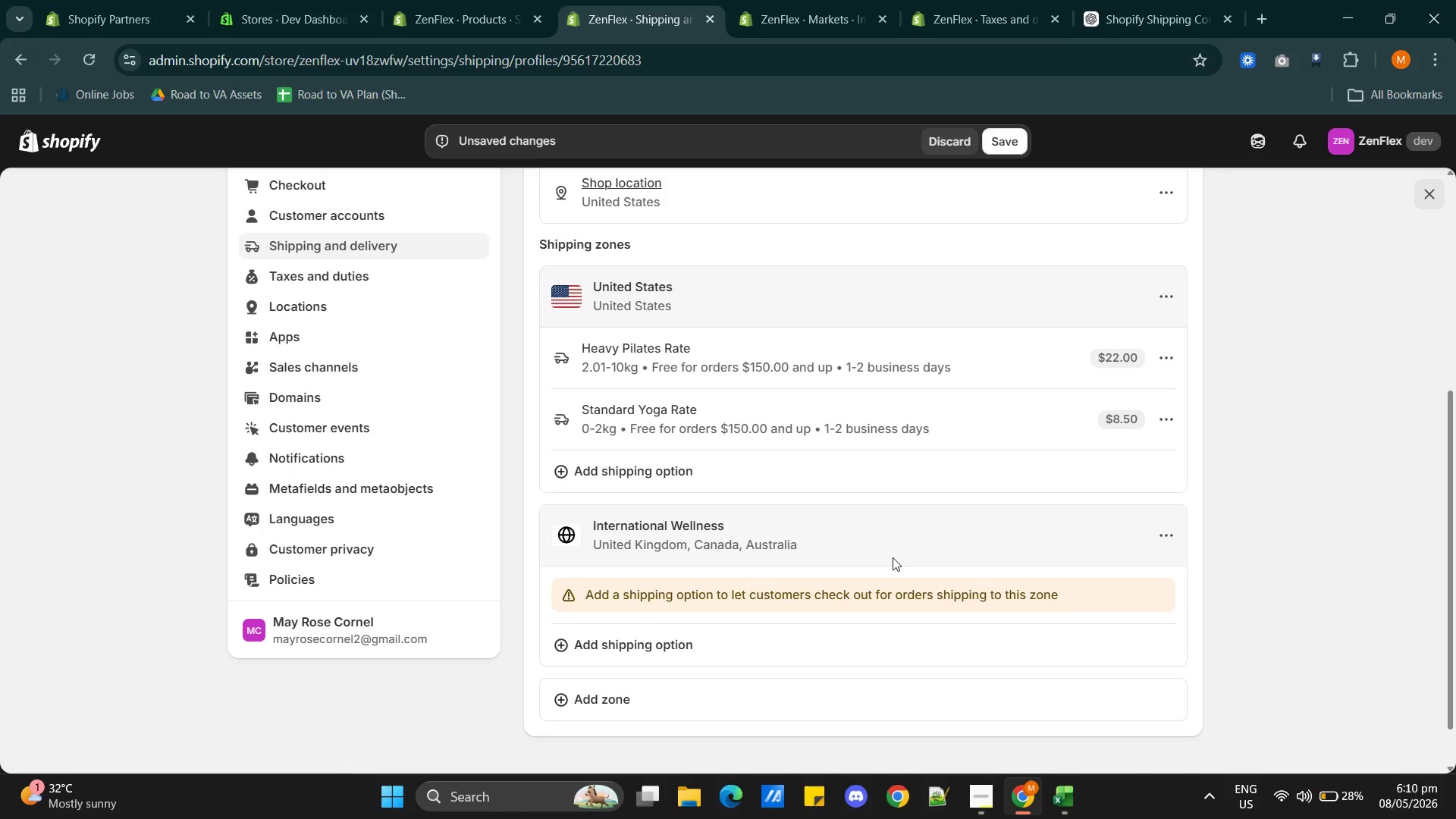 
wait(17.7)
 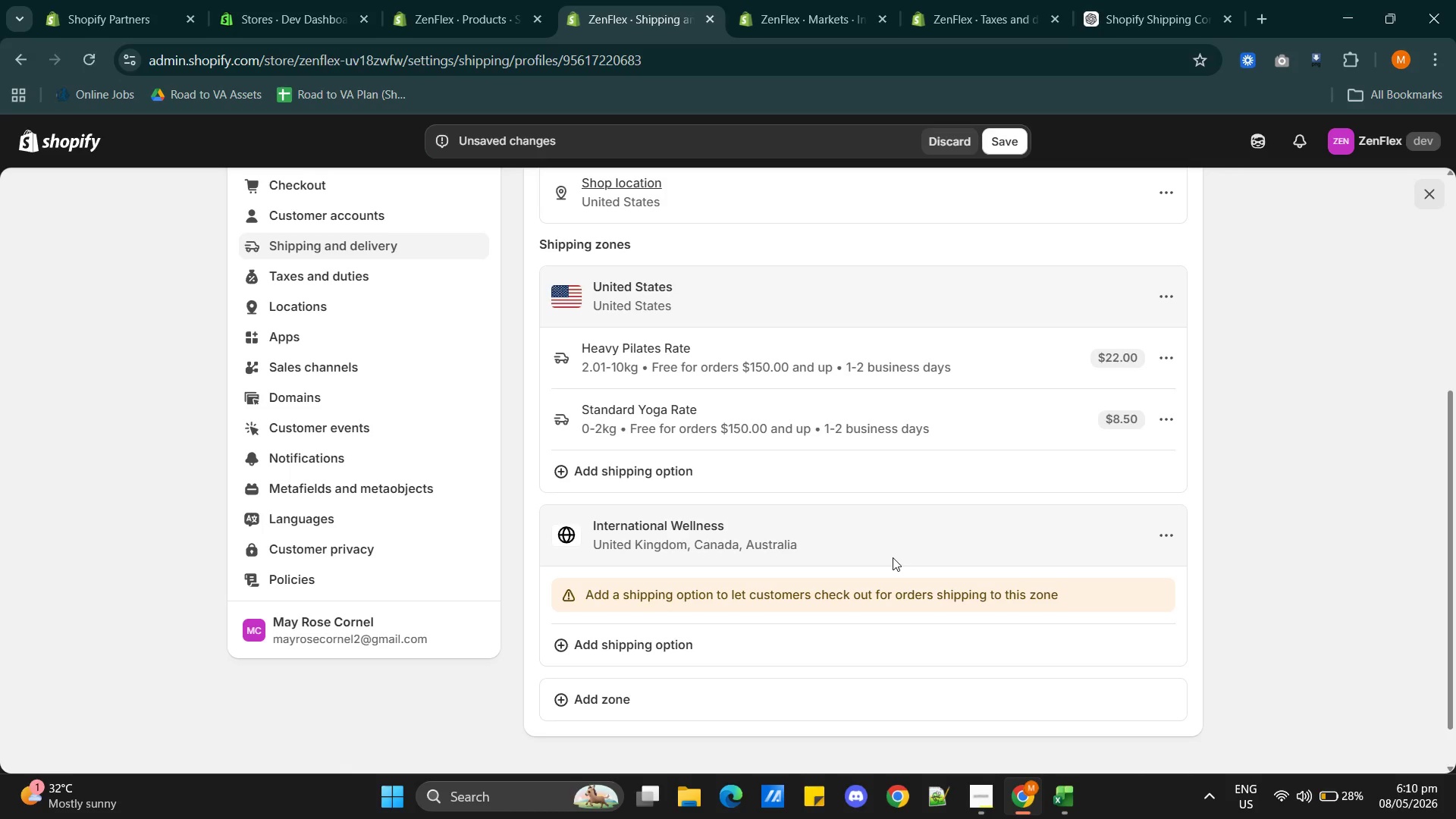 
left_click([679, 644])
 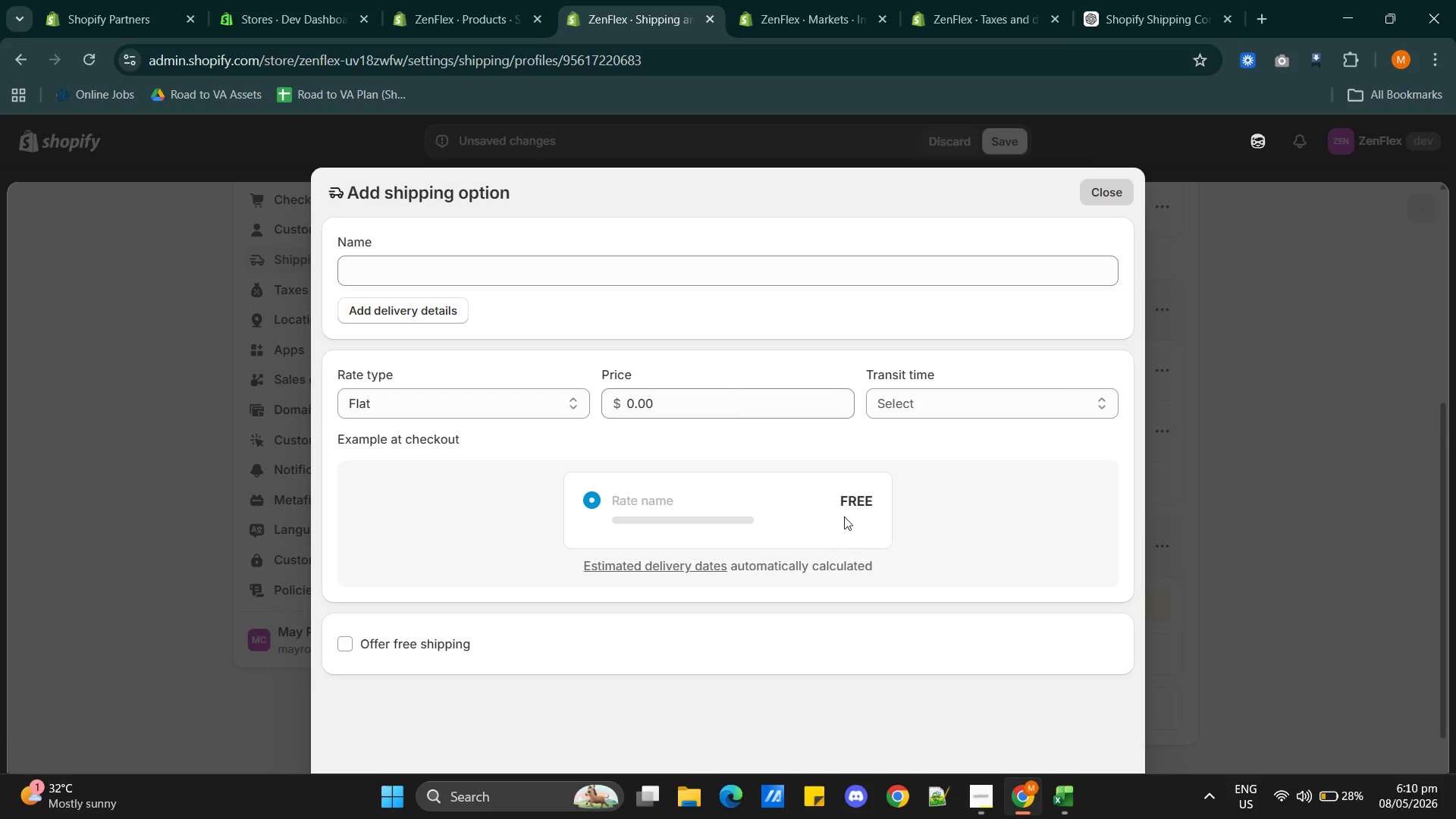 
left_click([648, 401])